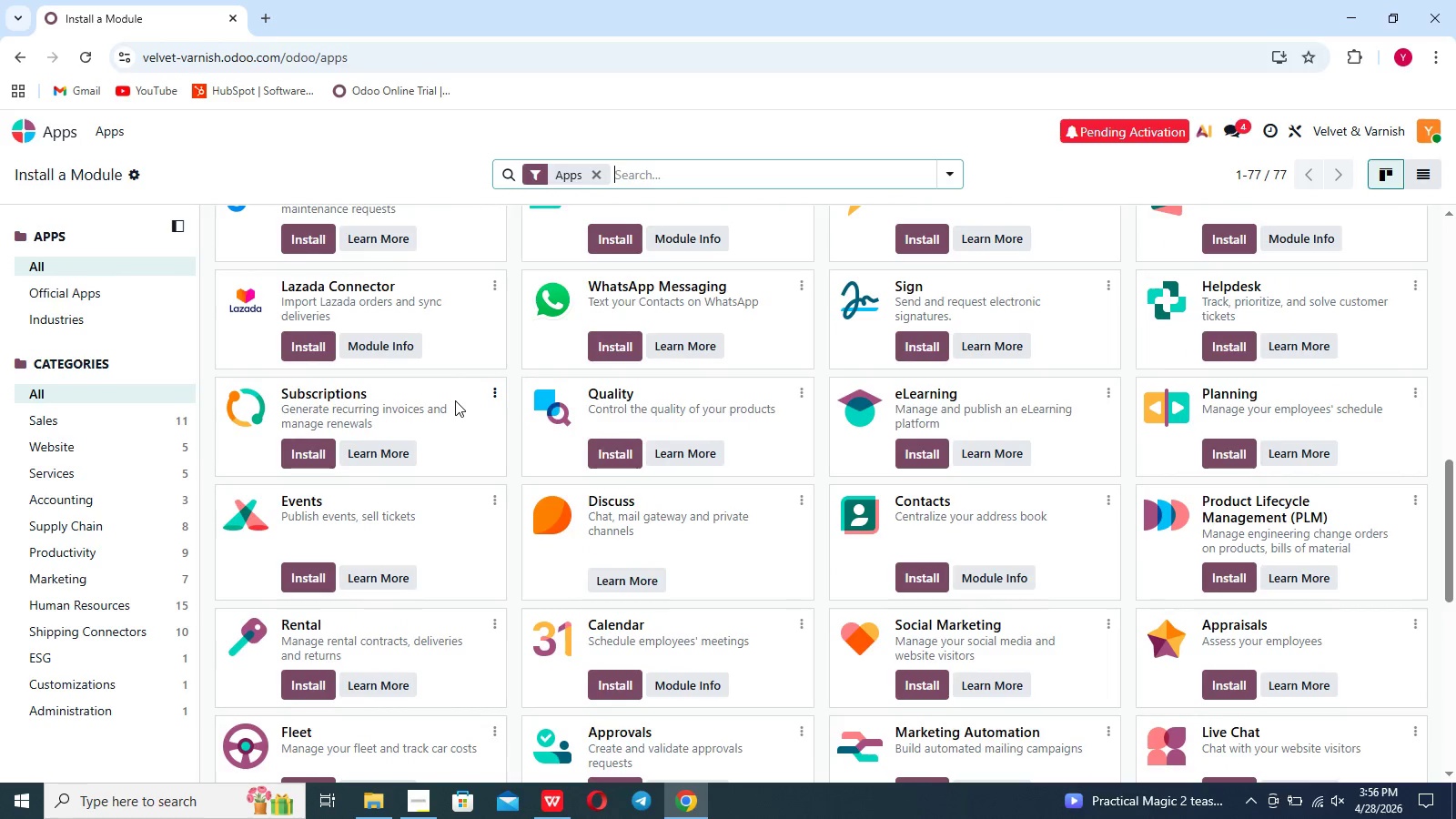 
wait(5.31)
 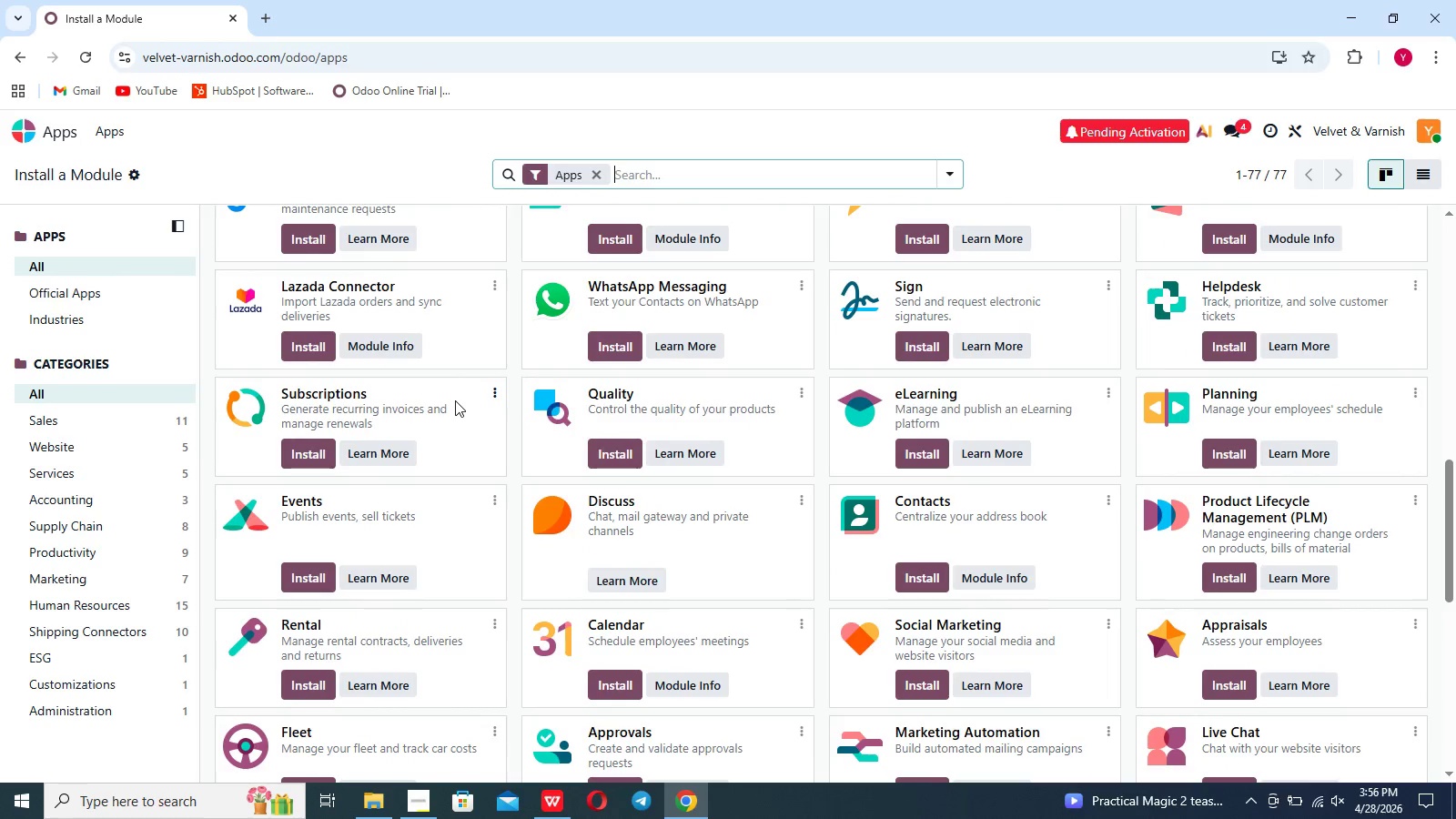 
scroll: coordinate [591, 516], scroll_direction: down, amount: 14.0
 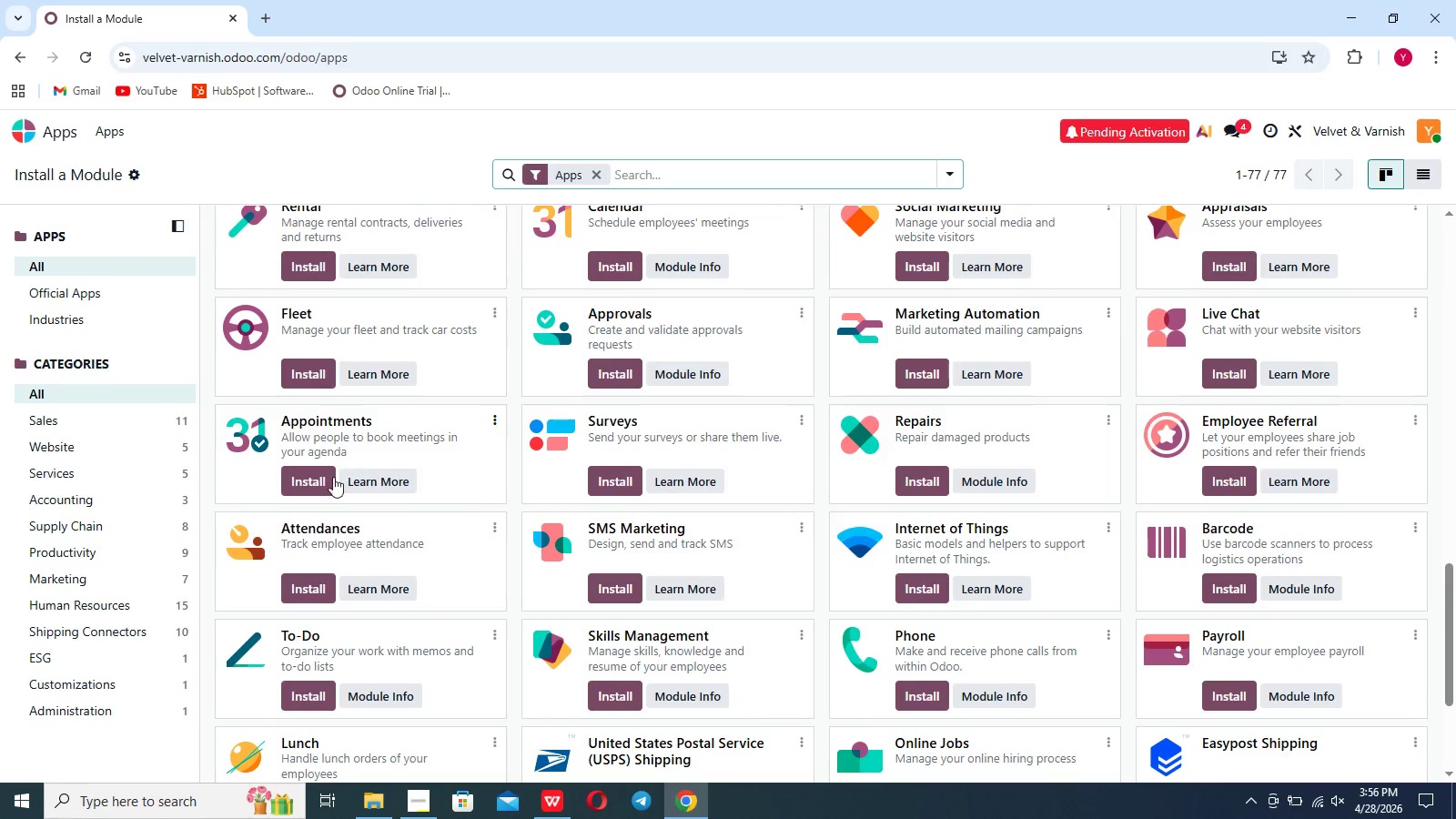 
left_click([325, 477])
 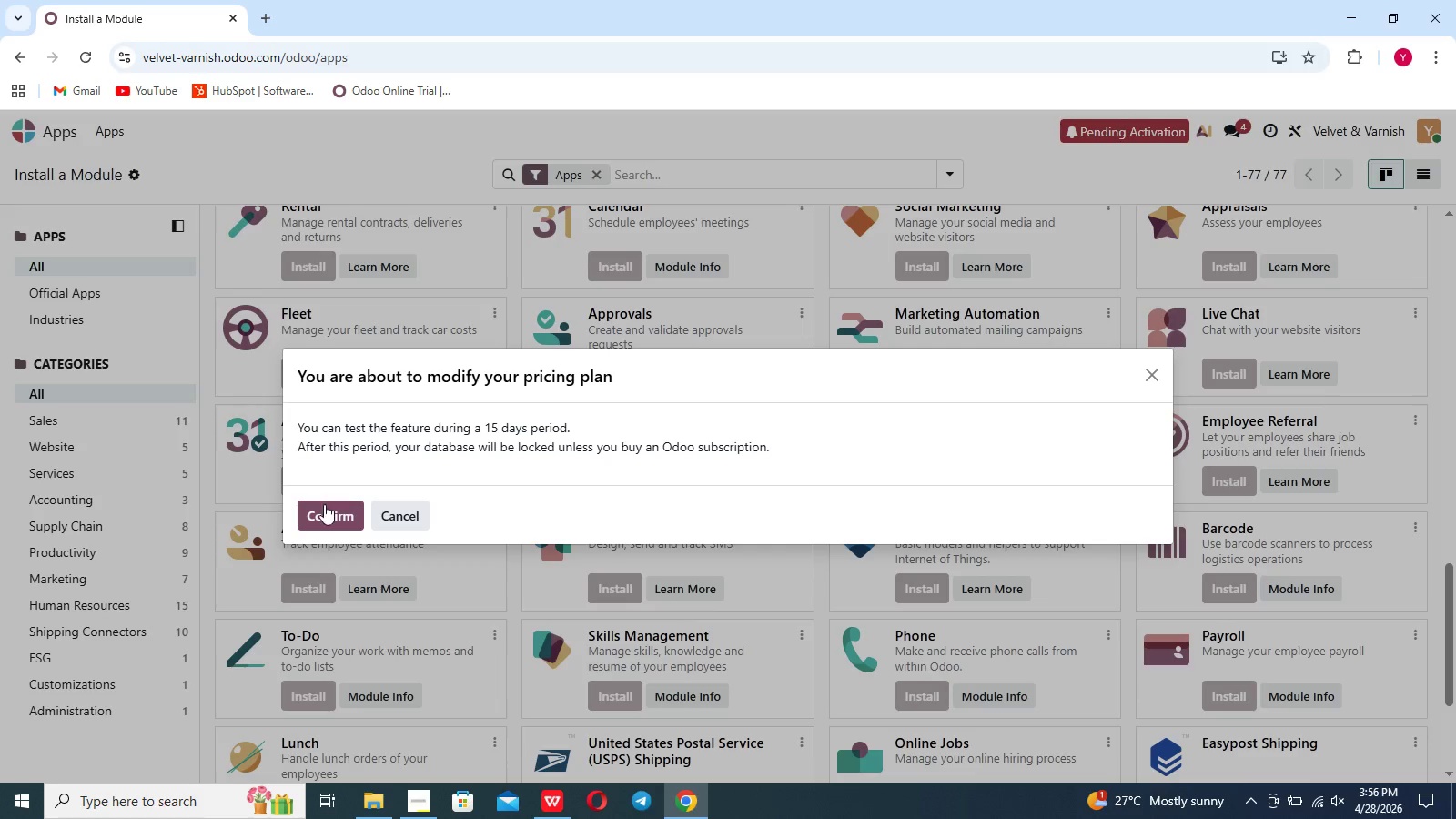 
left_click([324, 509])
 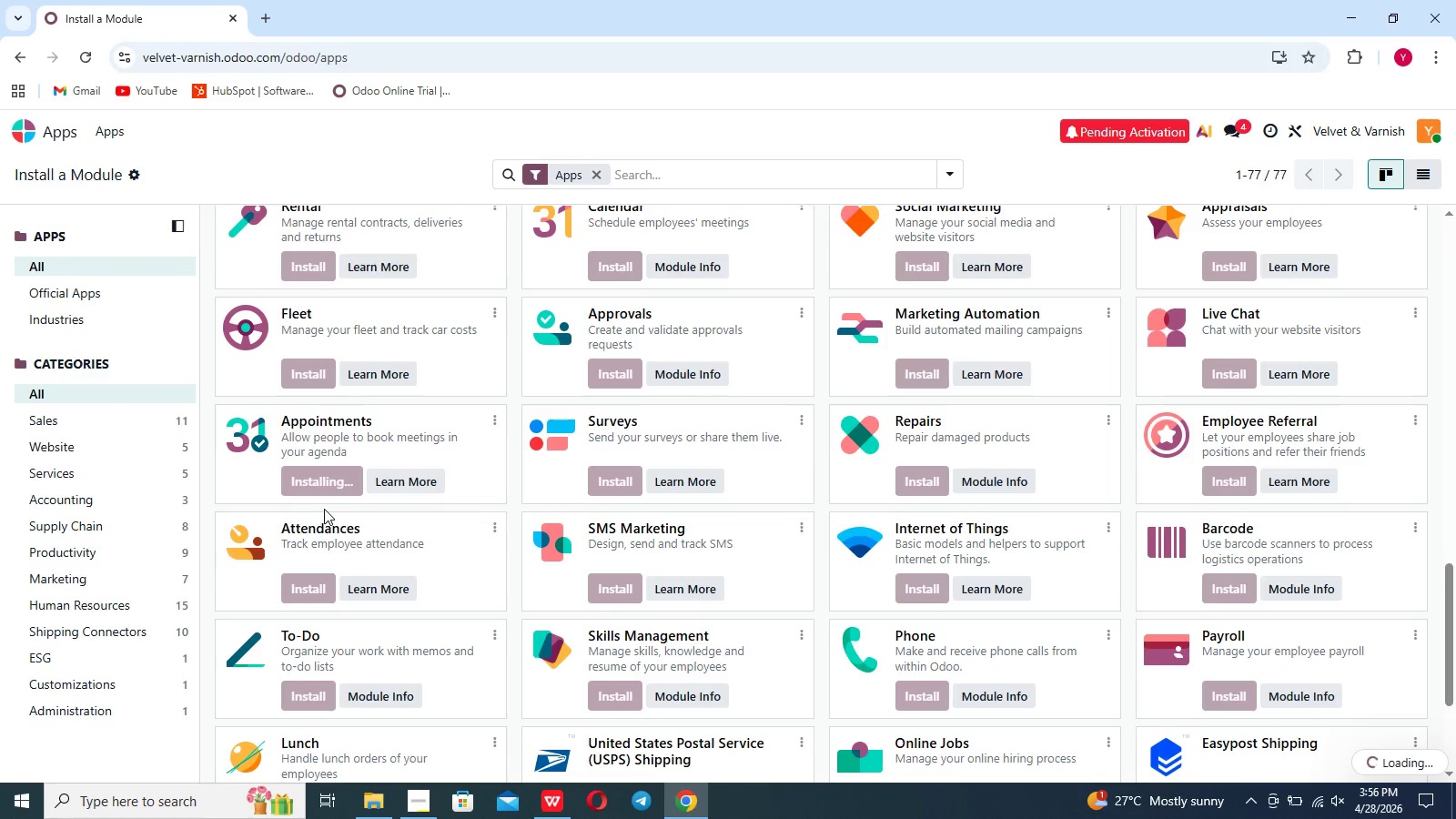 
wait(10.5)
 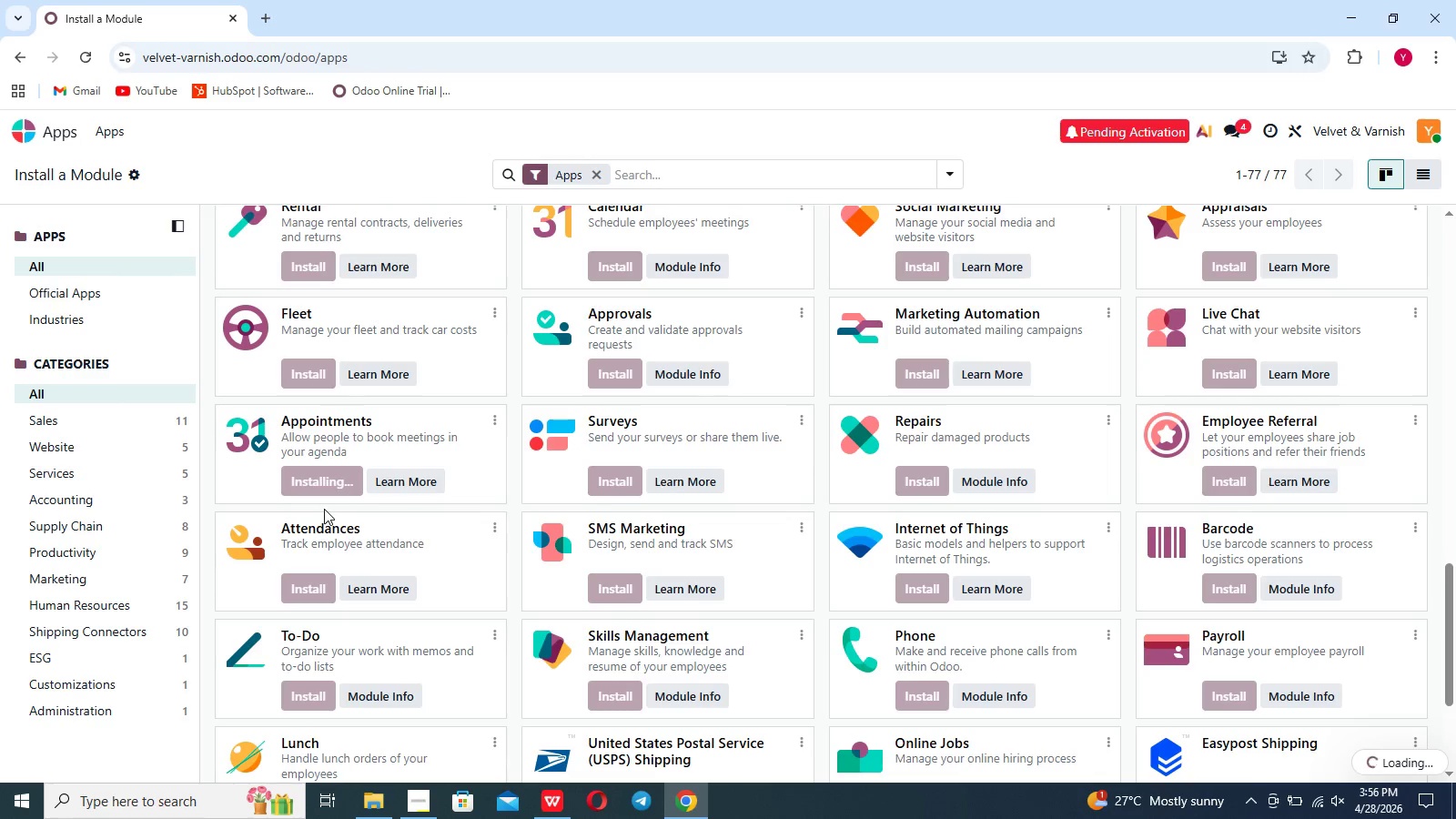 
left_click([324, 488])
 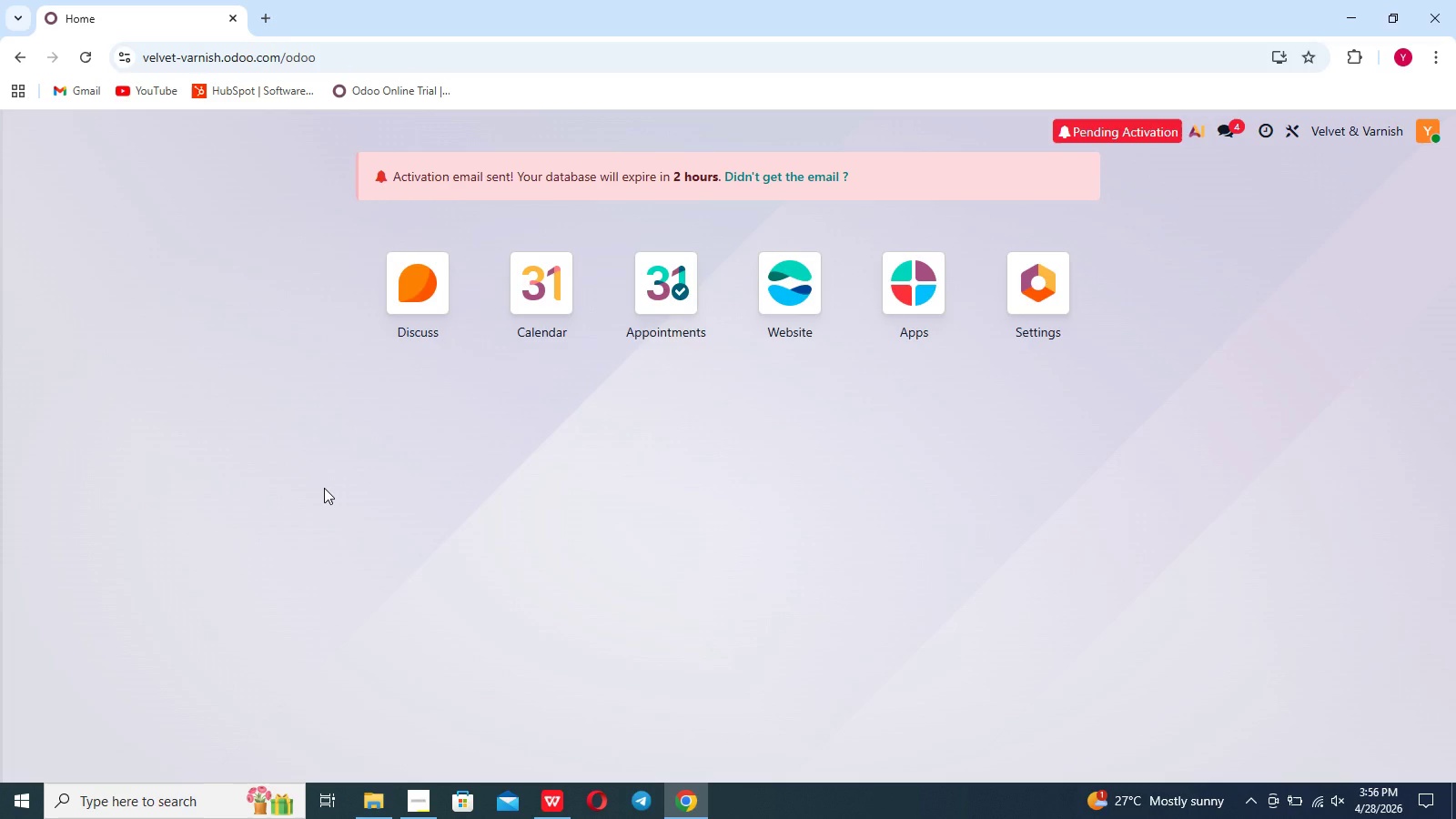 
wait(11.67)
 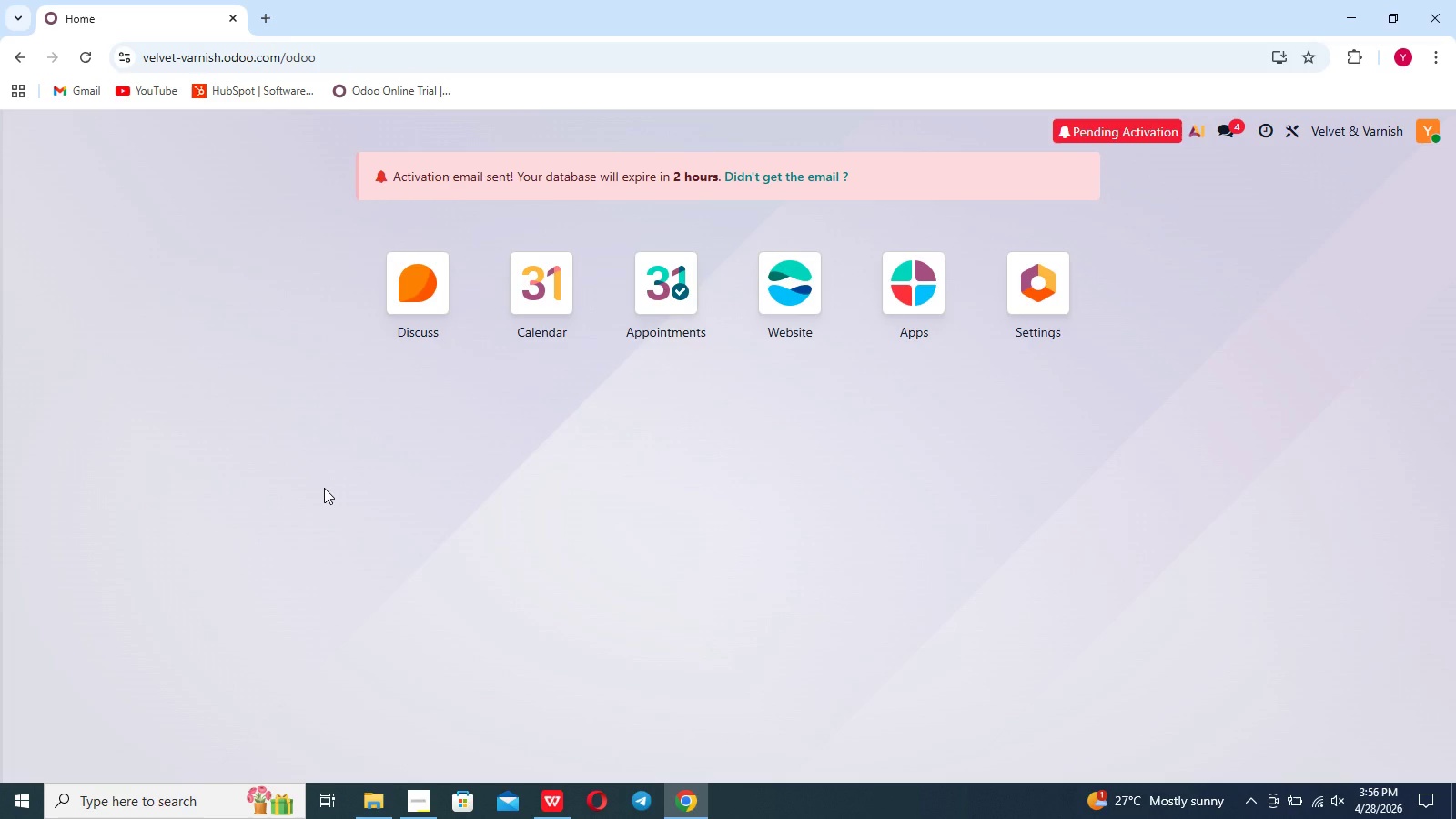 
left_click([807, 294])
 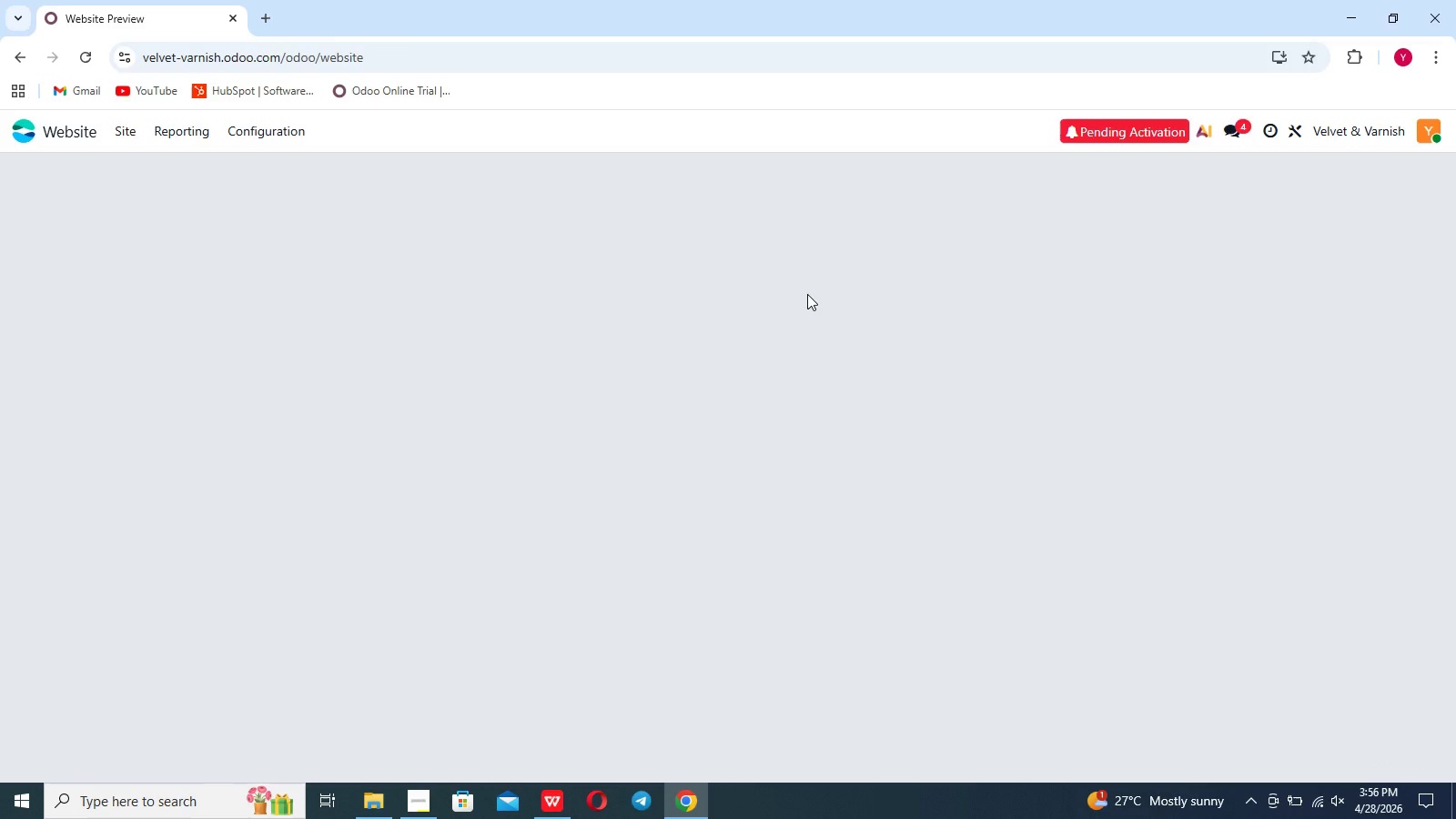 
wait(13.41)
 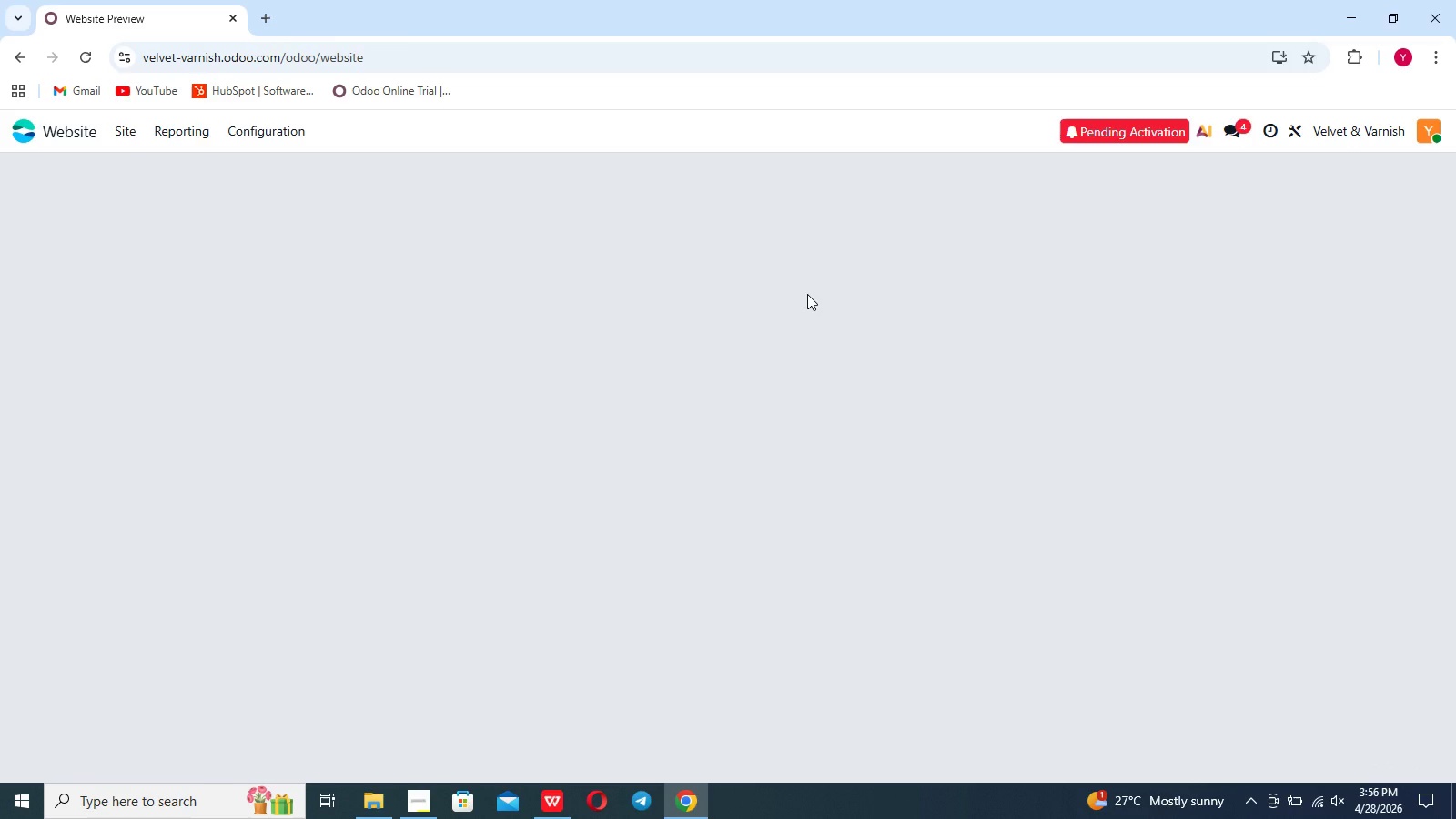 
left_click([339, 182])
 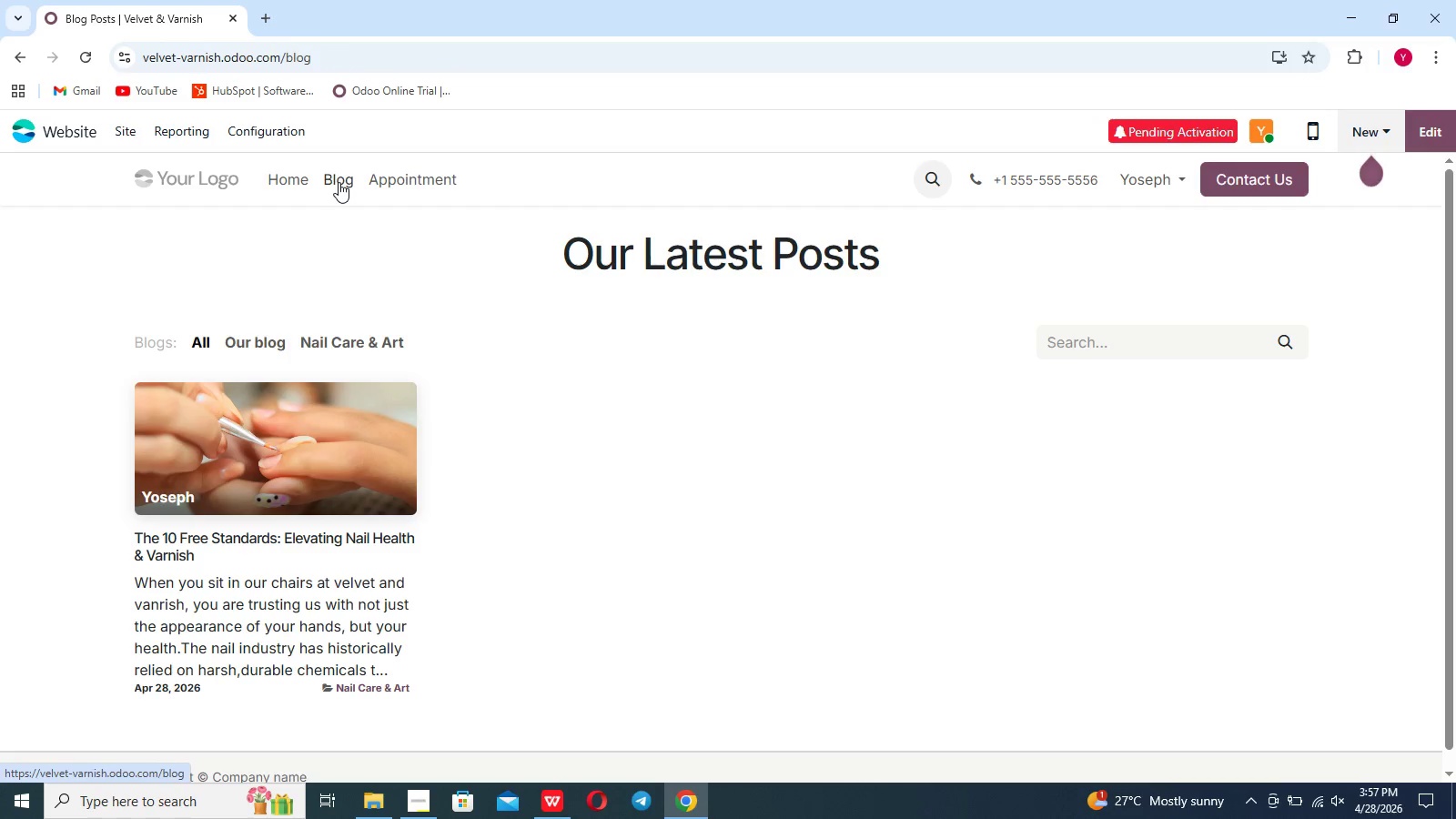 
wait(7.62)
 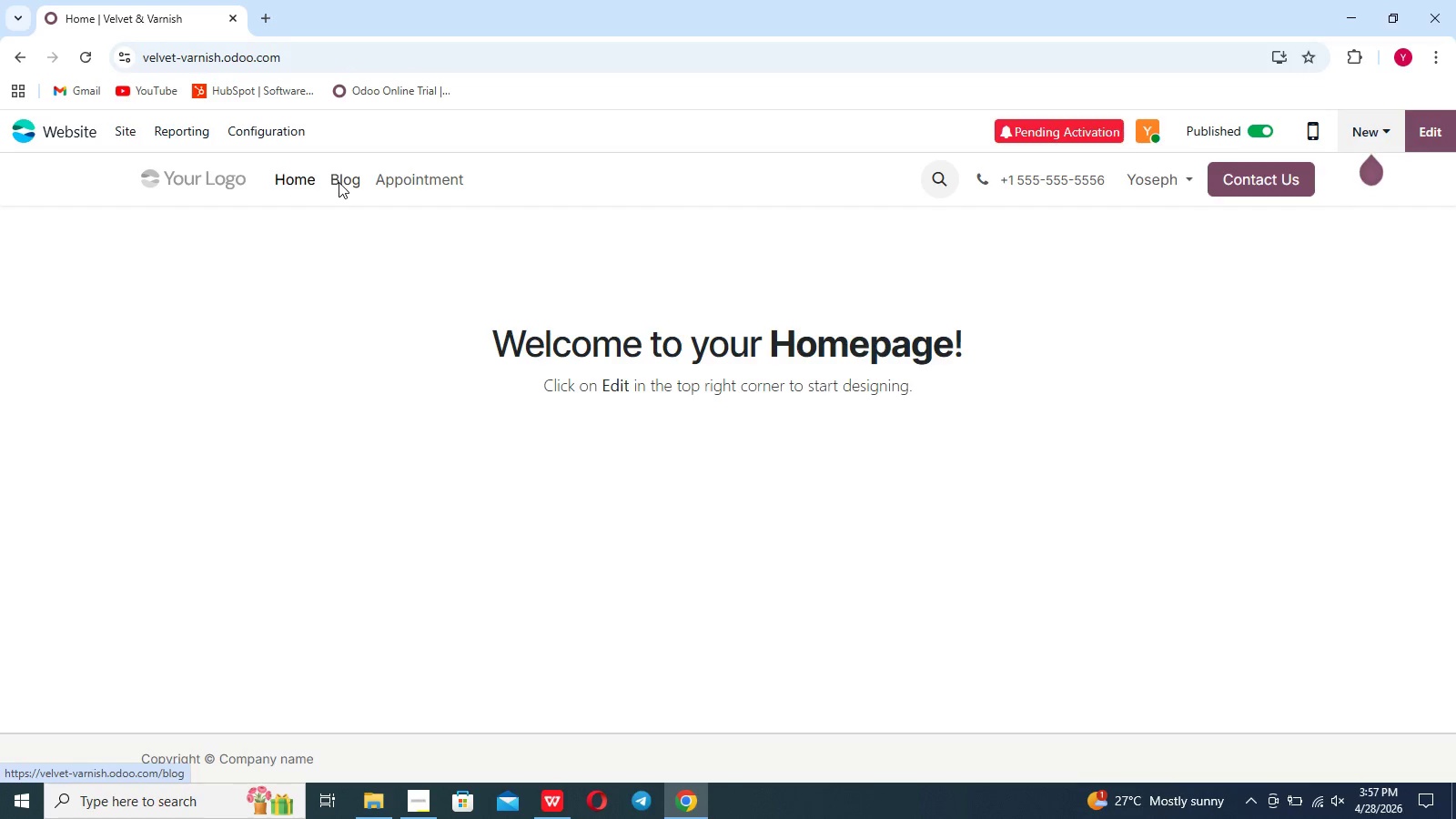 
left_click([397, 177])
 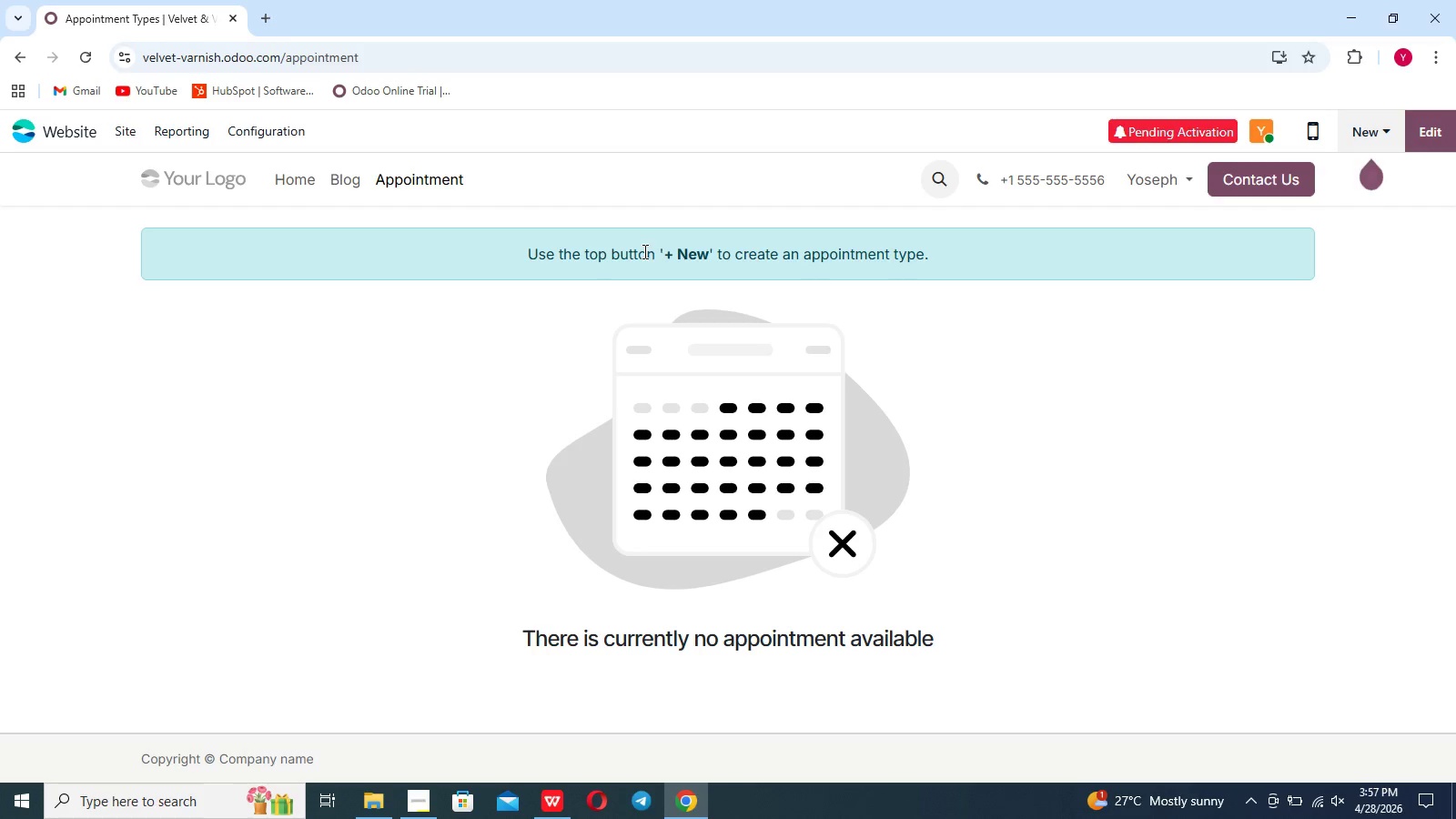 
left_click([689, 252])
 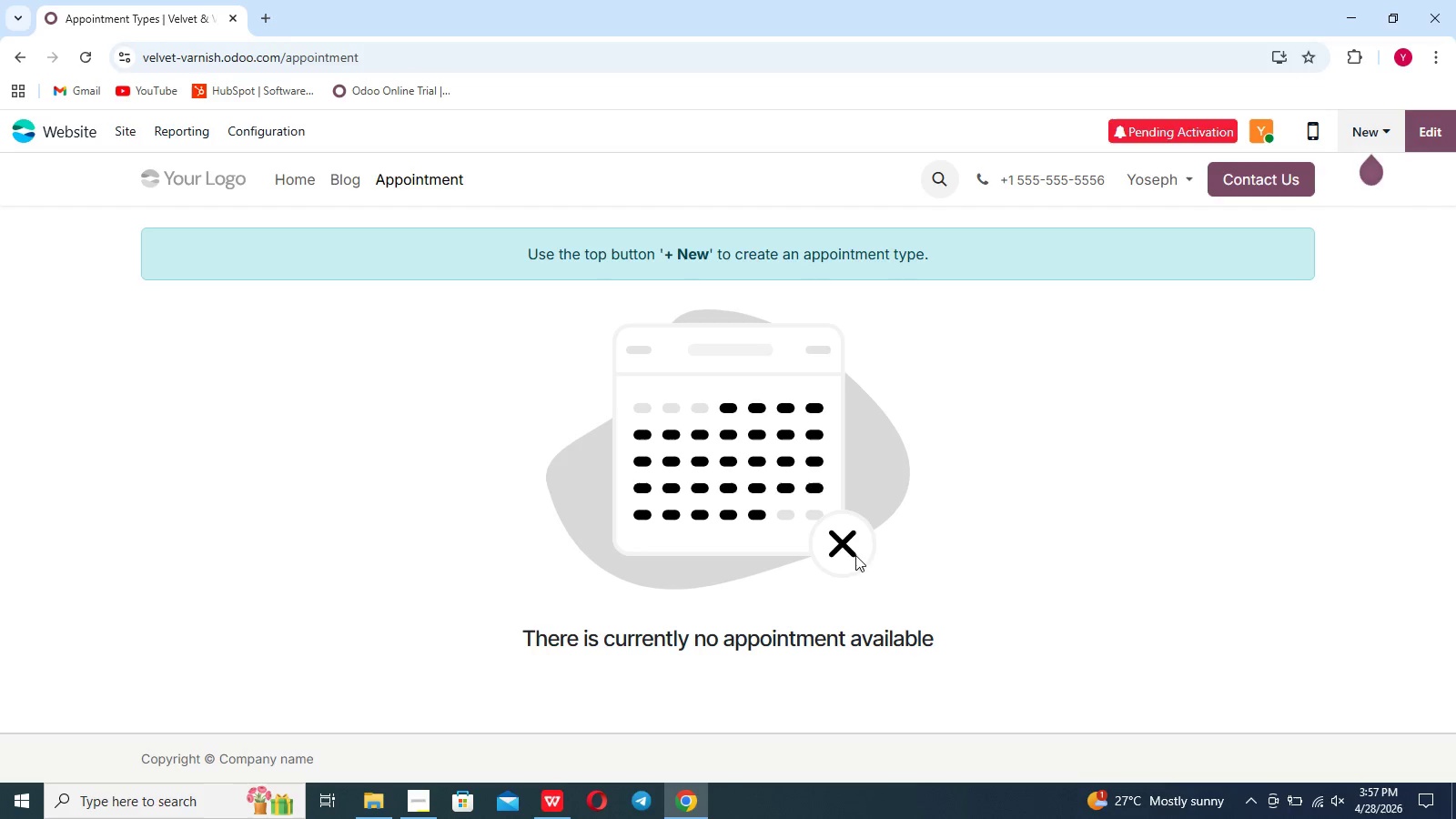 
left_click([861, 556])
 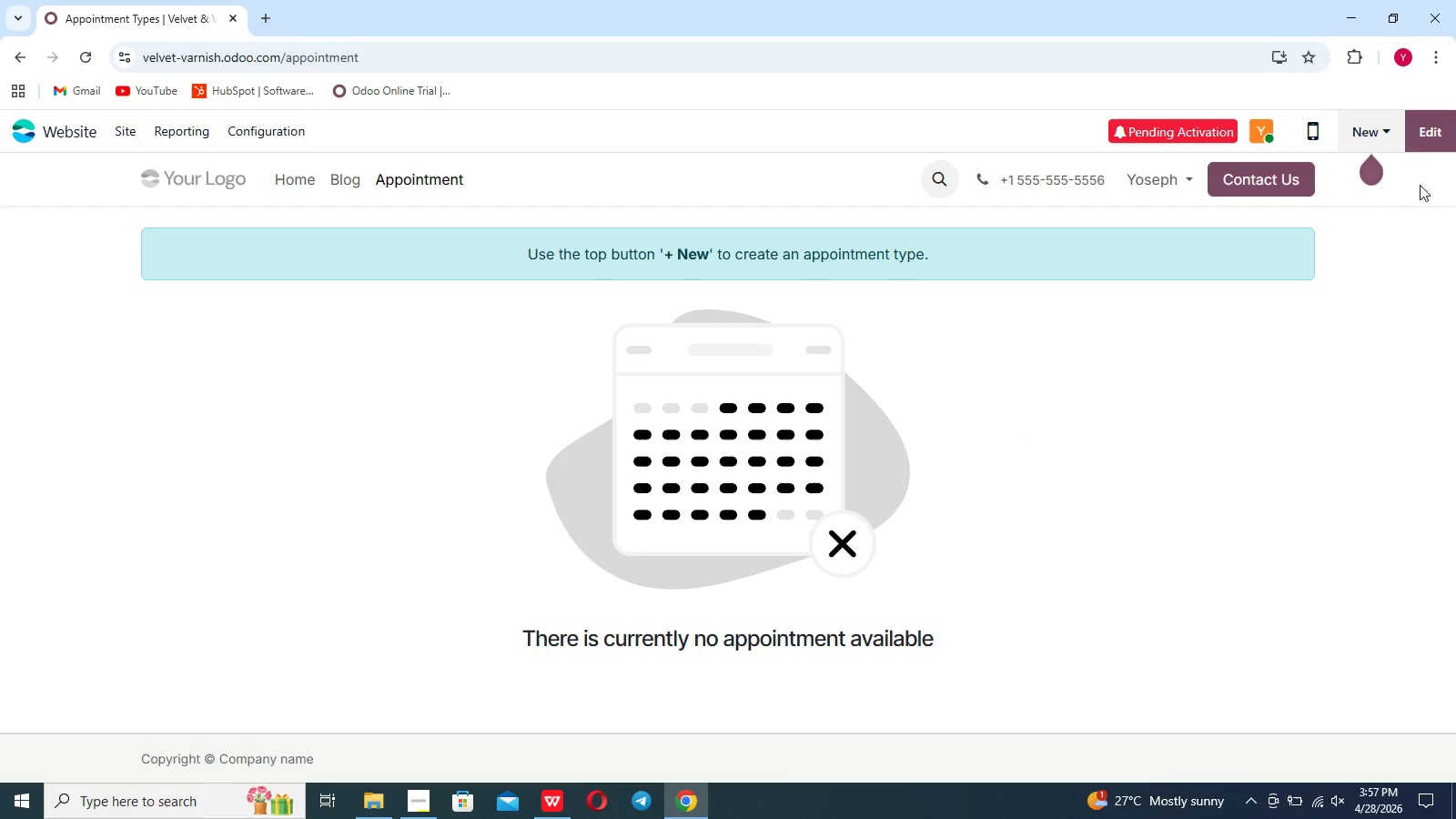 
left_click([1418, 148])
 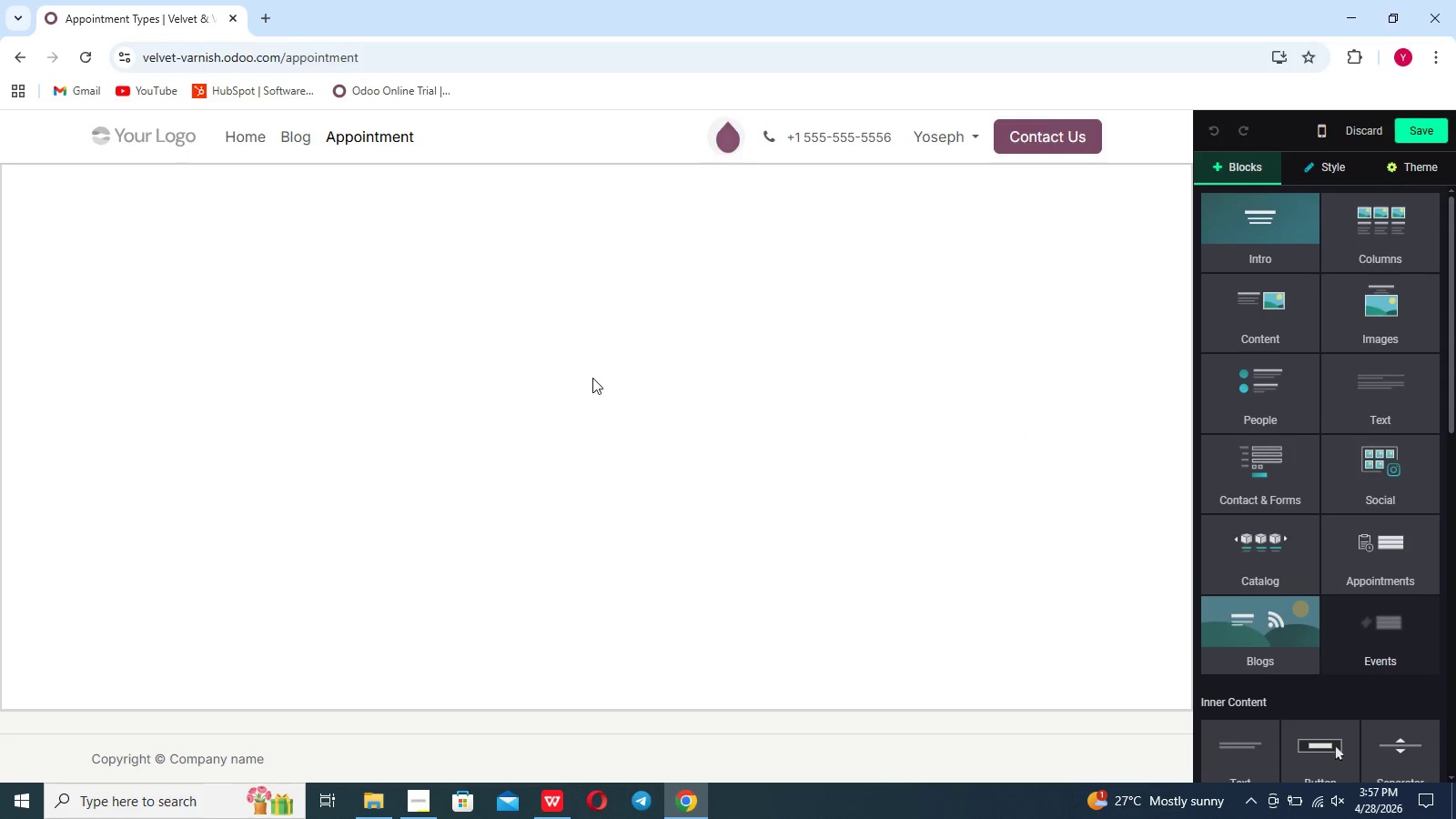 
left_click([368, 378])
 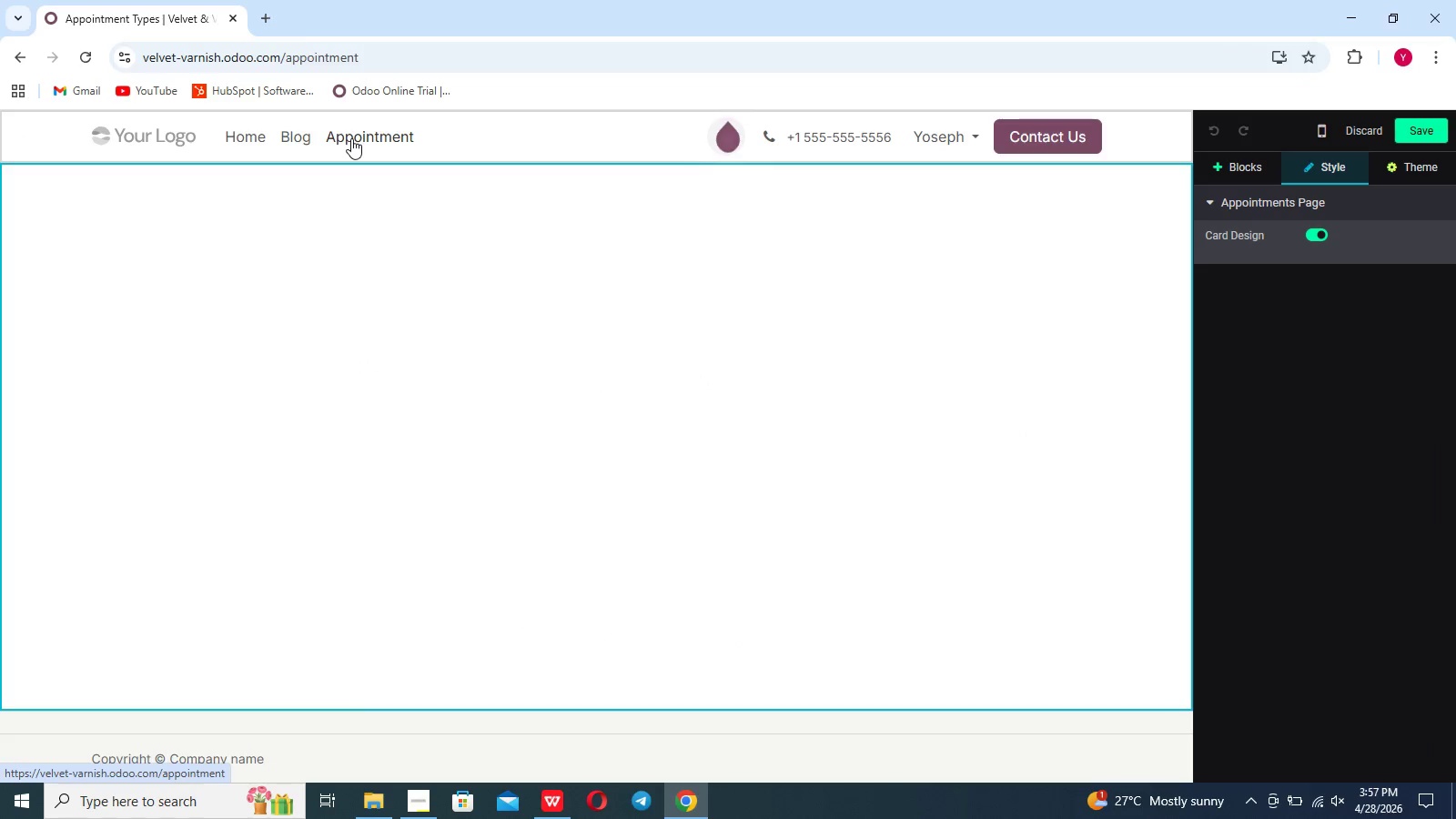 
left_click([351, 138])
 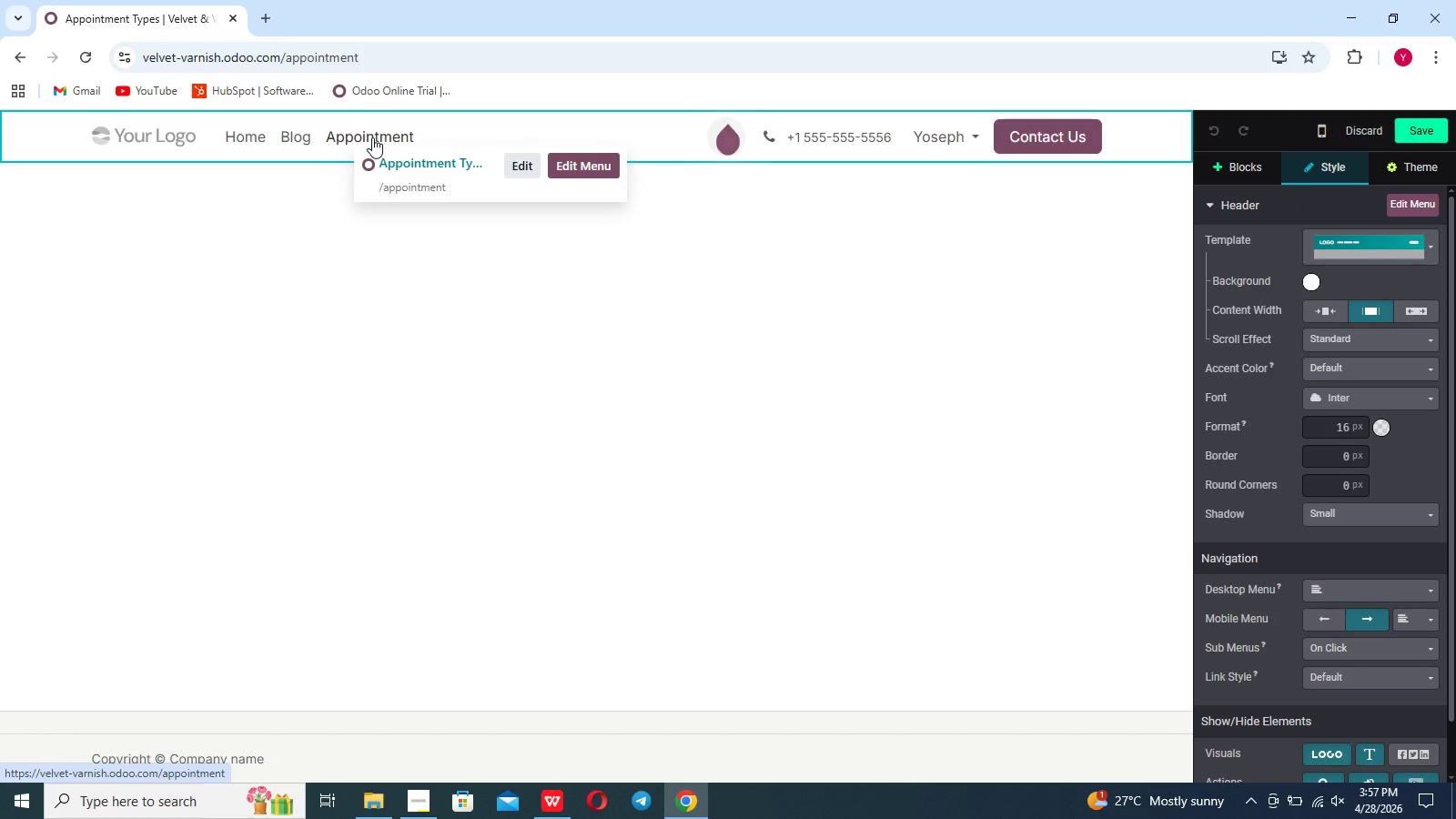 
left_click([410, 312])
 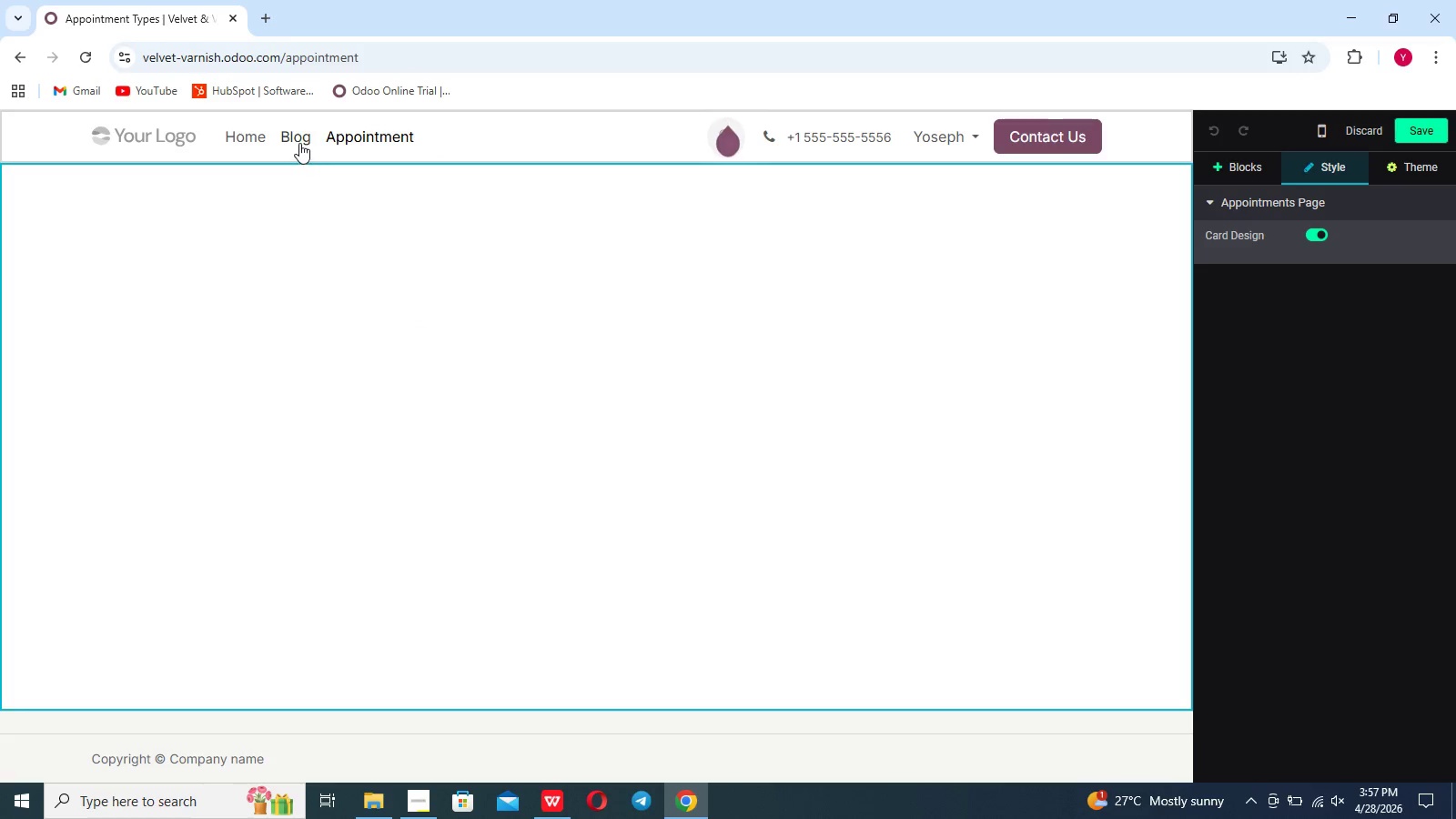 
left_click([298, 142])
 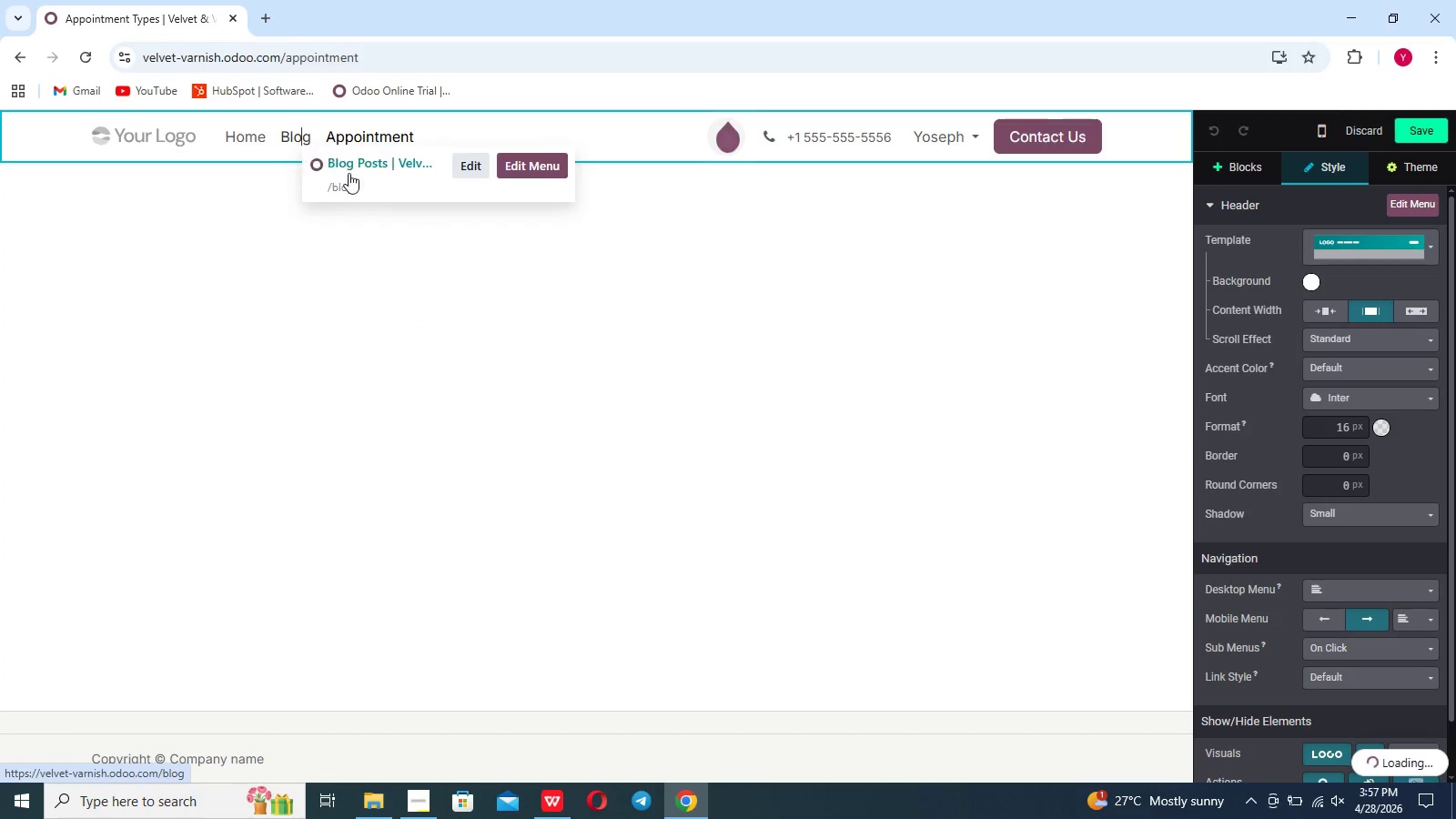 
left_click([428, 220])
 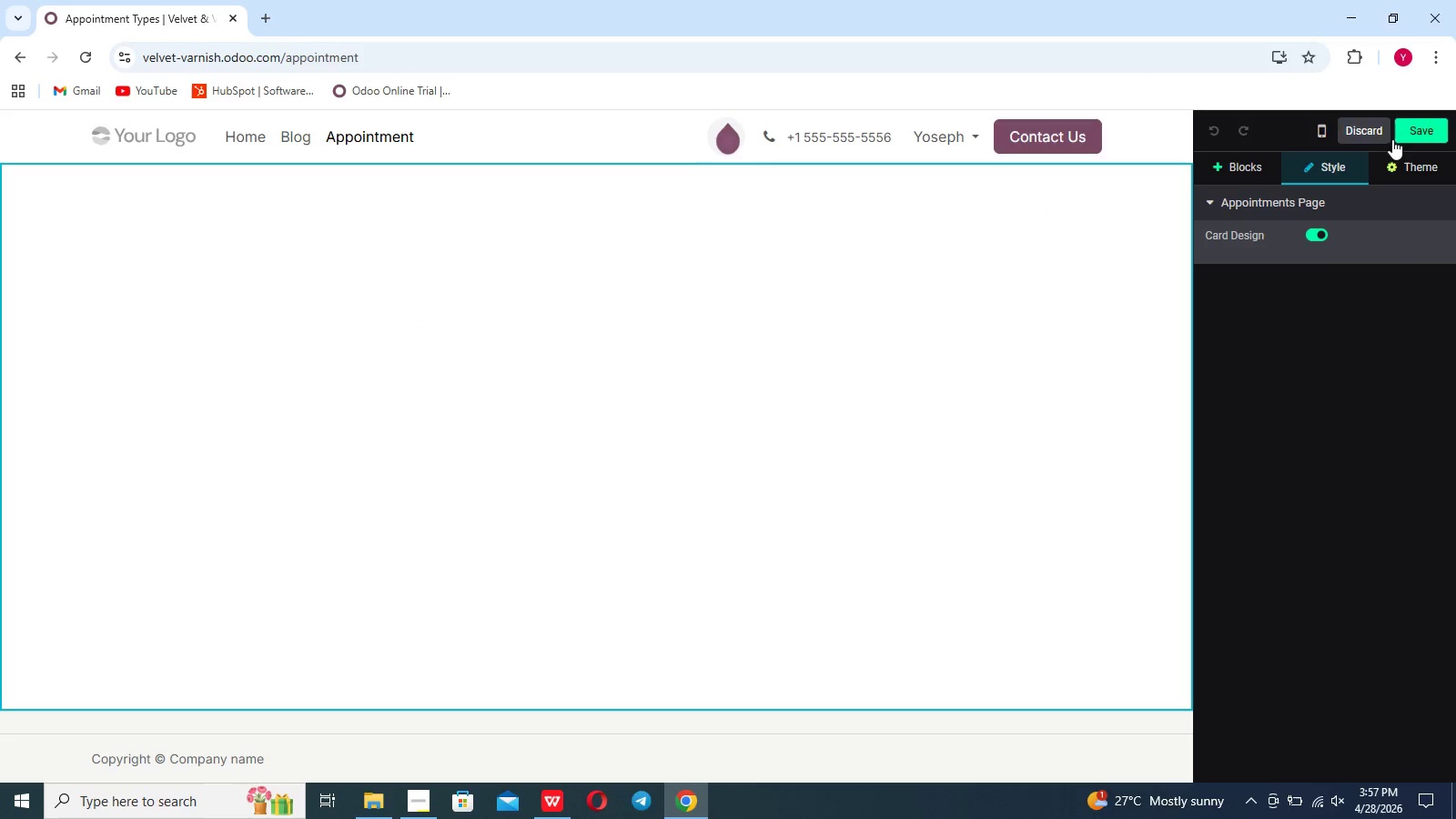 
left_click([1421, 131])
 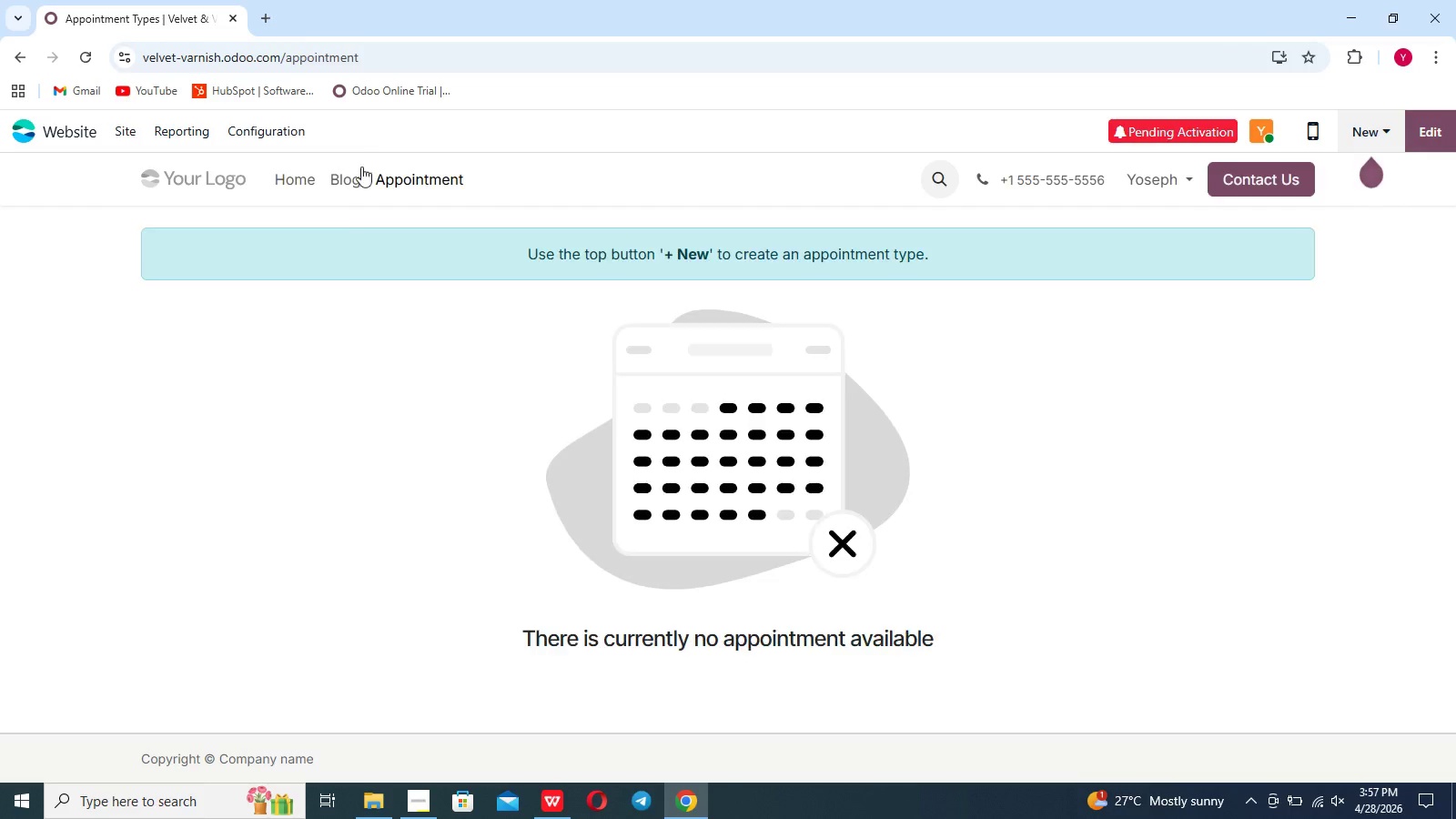 
left_click([353, 178])
 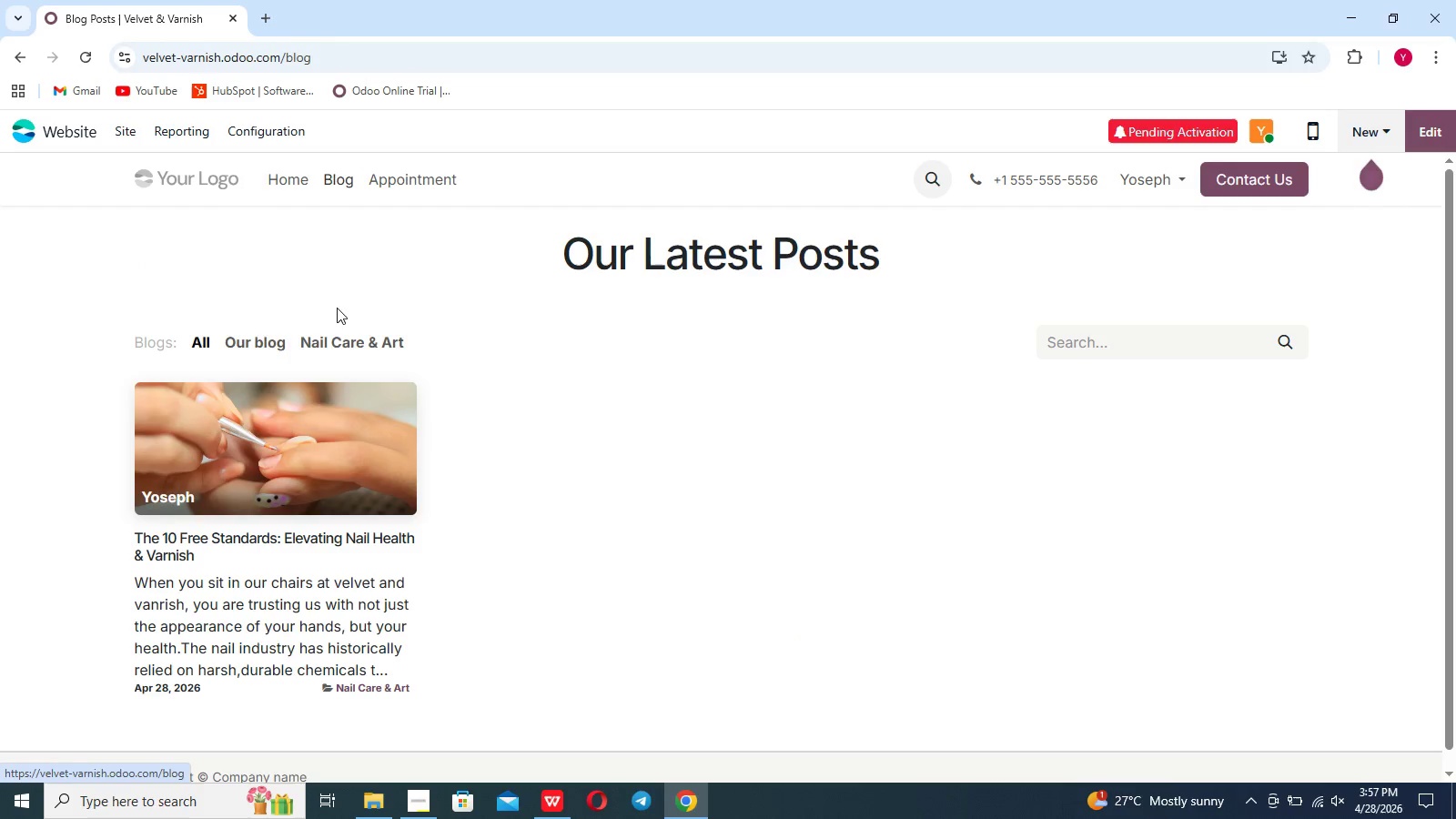 
left_click([325, 401])
 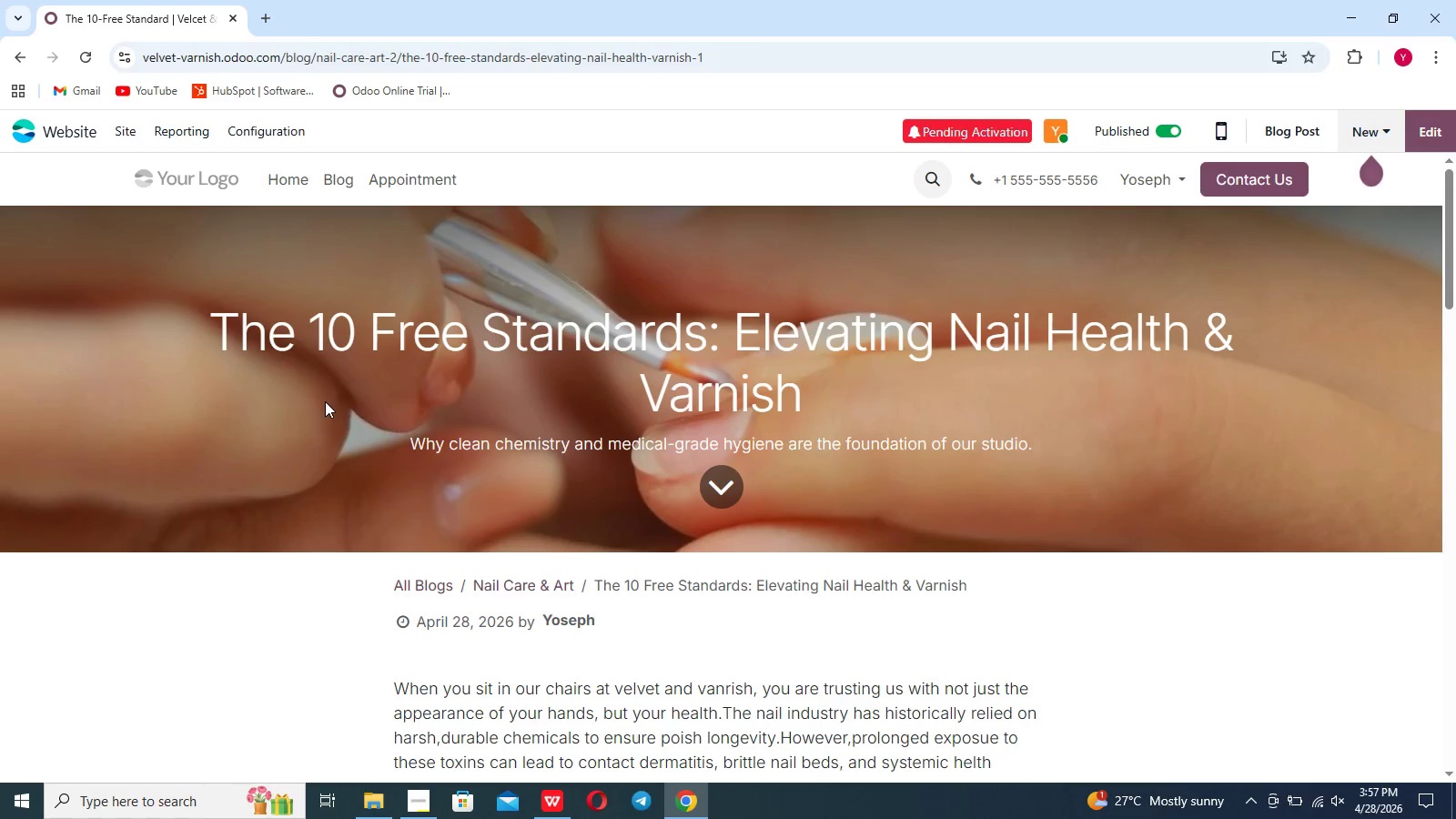 
wait(5.69)
 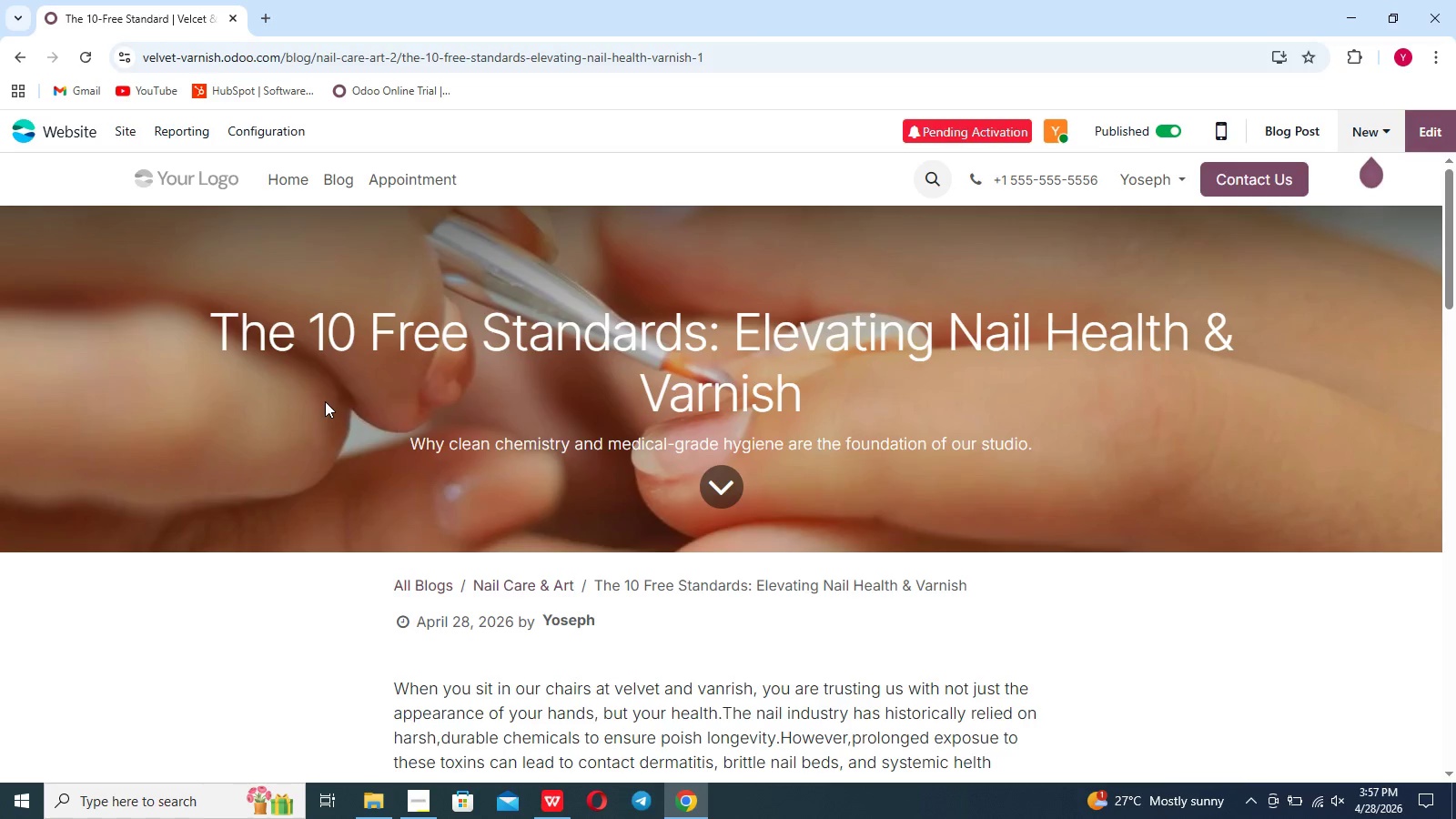 
left_click([427, 186])
 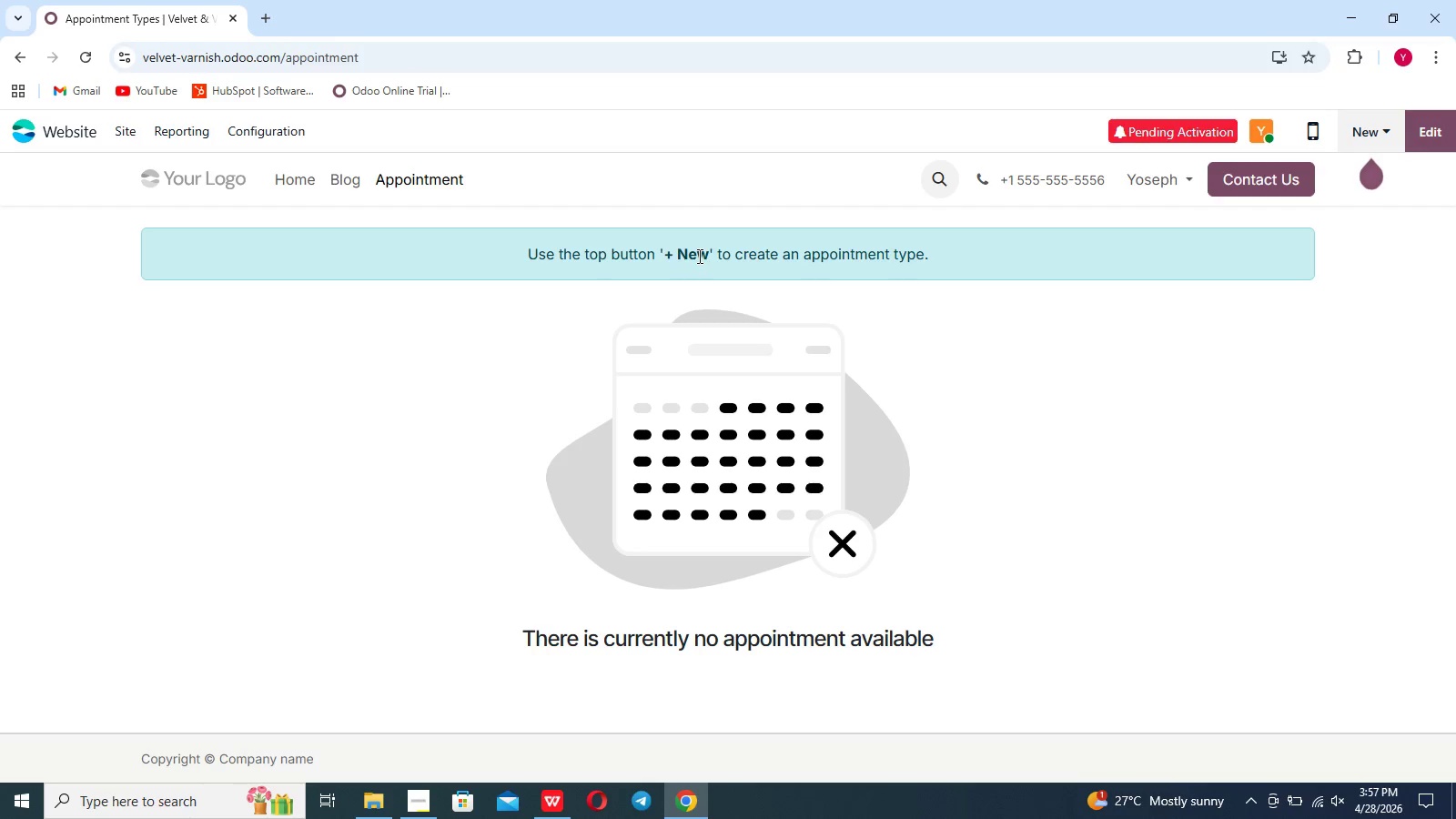 
wait(5.06)
 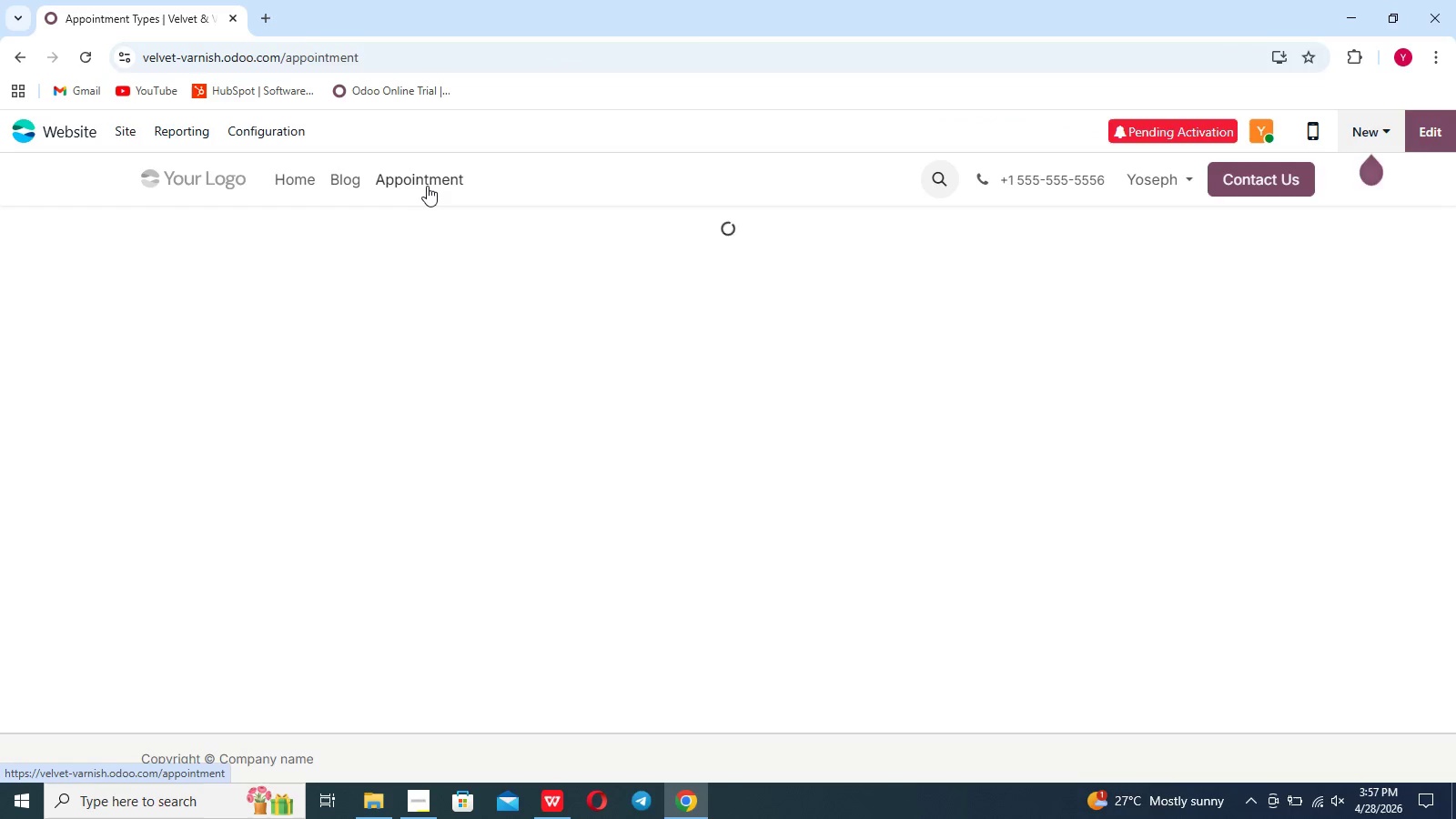 
left_click([685, 257])
 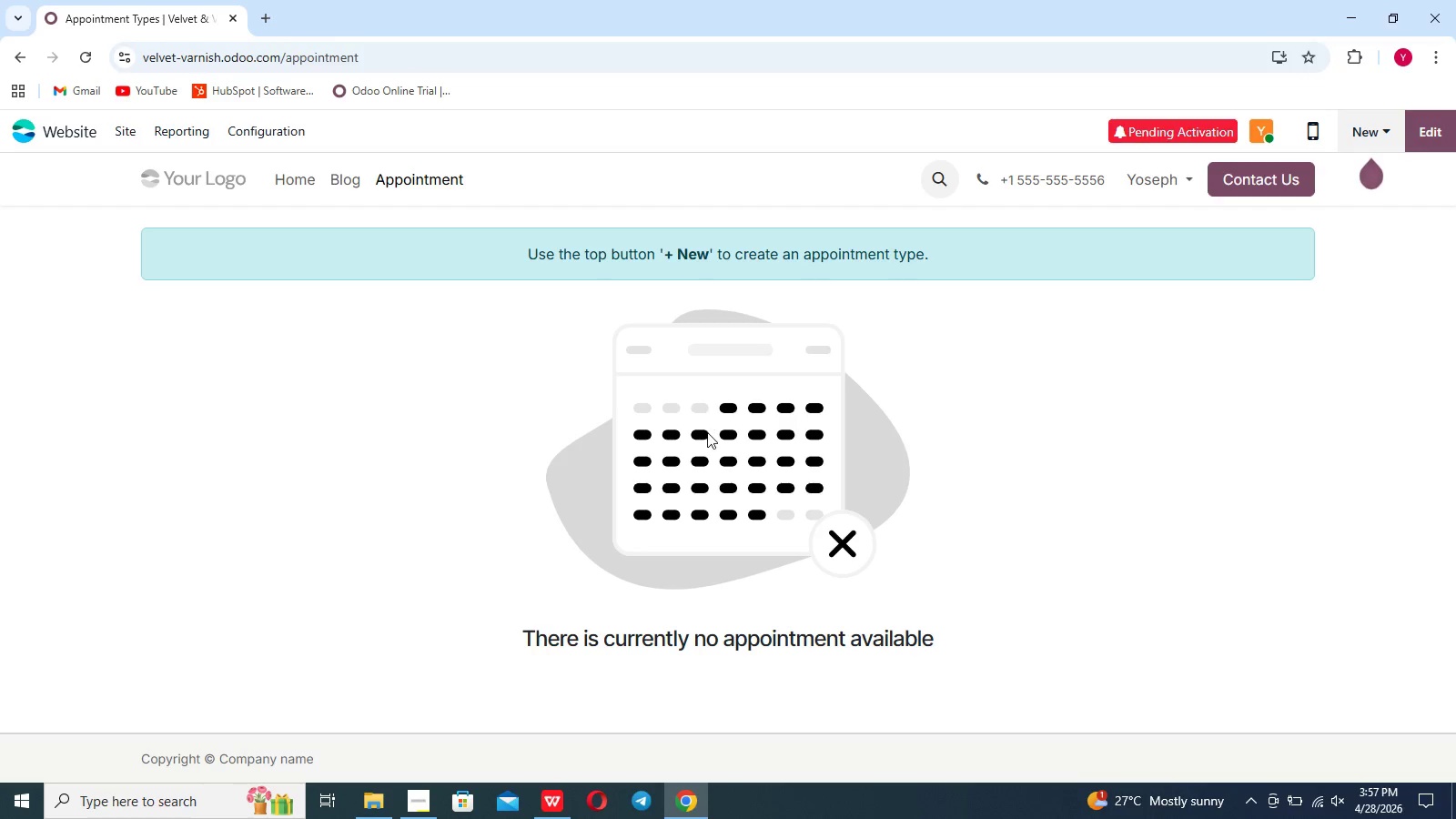 
left_click([707, 432])
 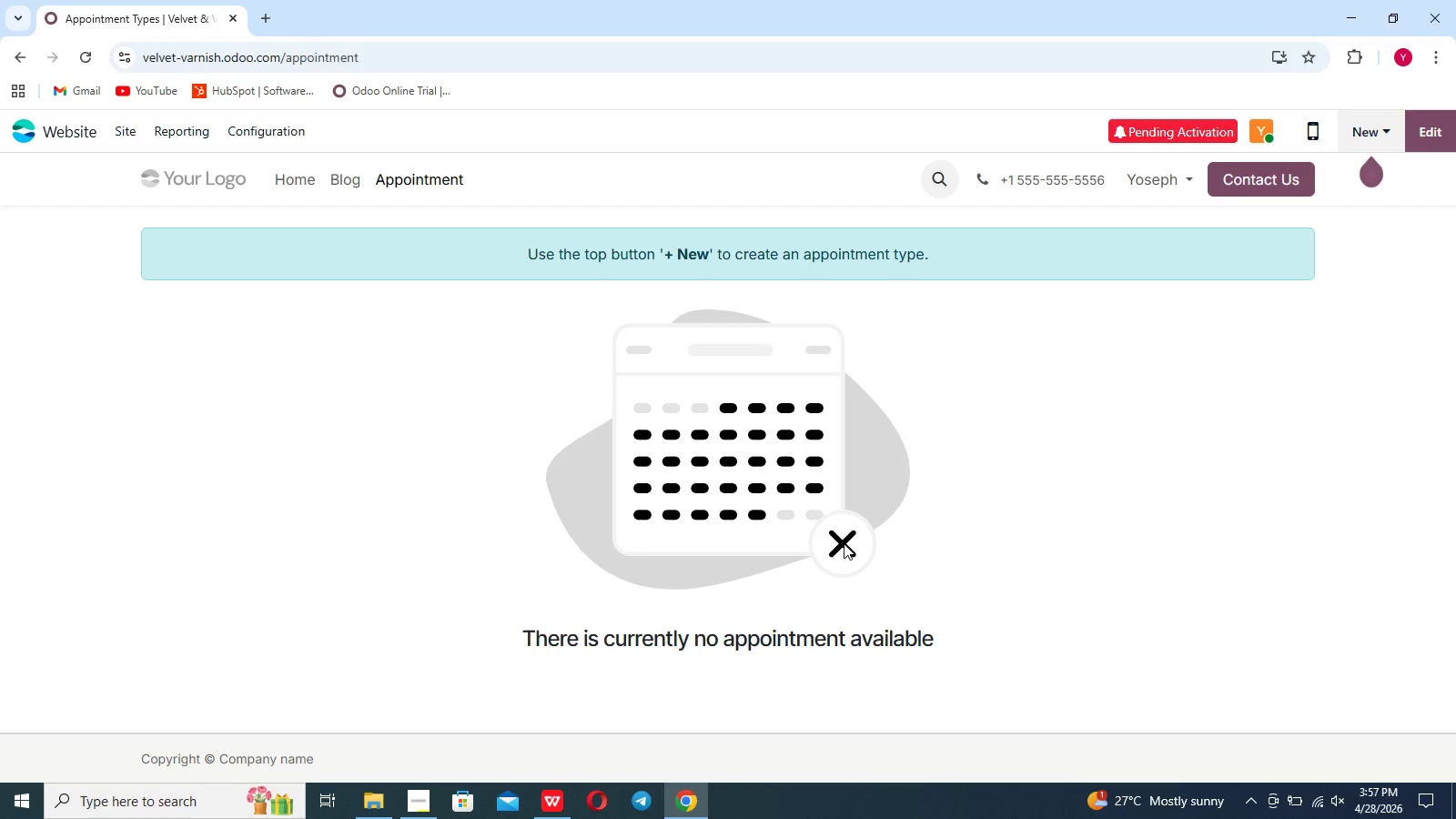 
left_click([844, 542])
 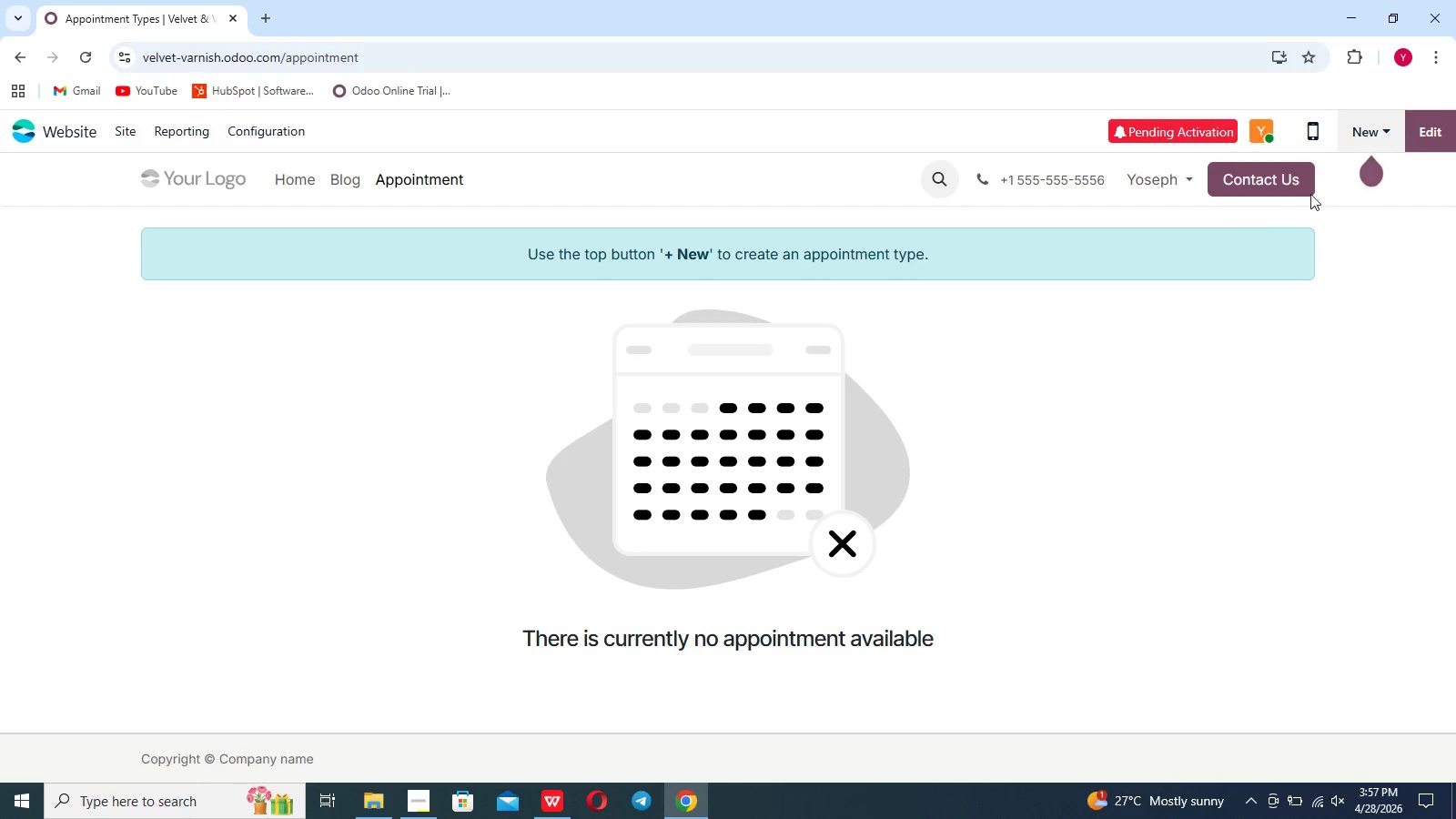 
left_click([1364, 144])
 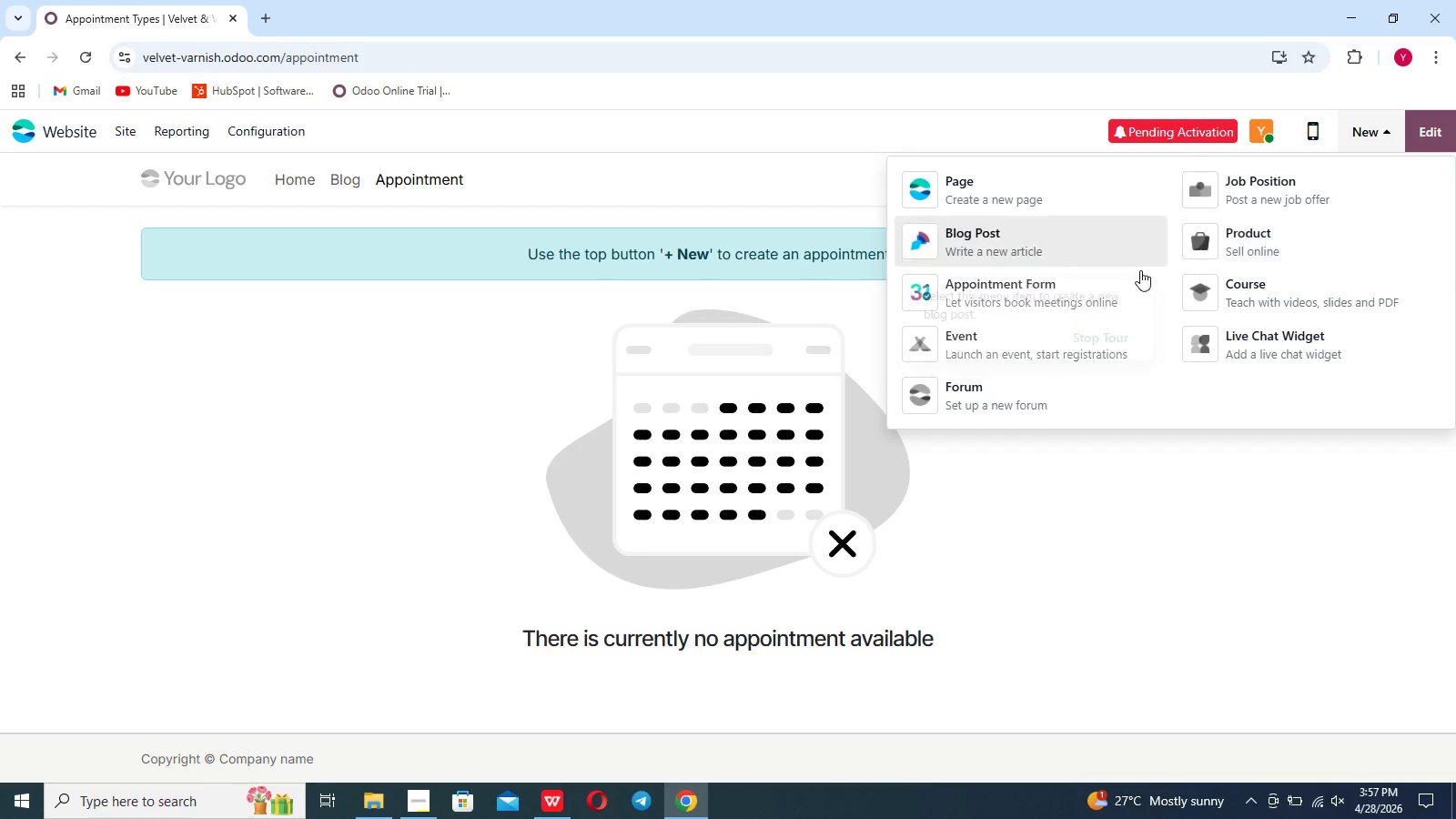 
left_click([1117, 286])
 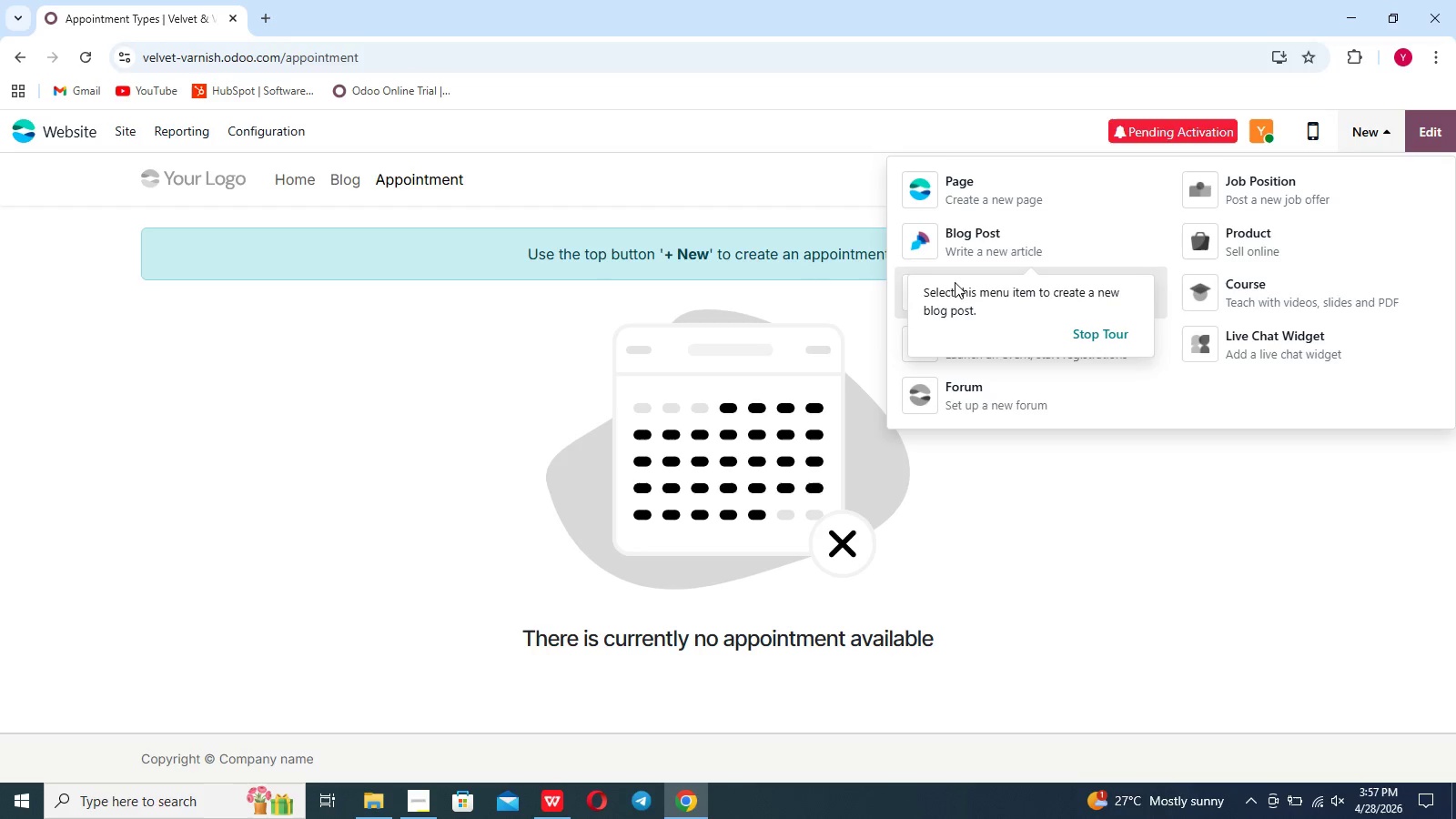 
left_click([930, 277])
 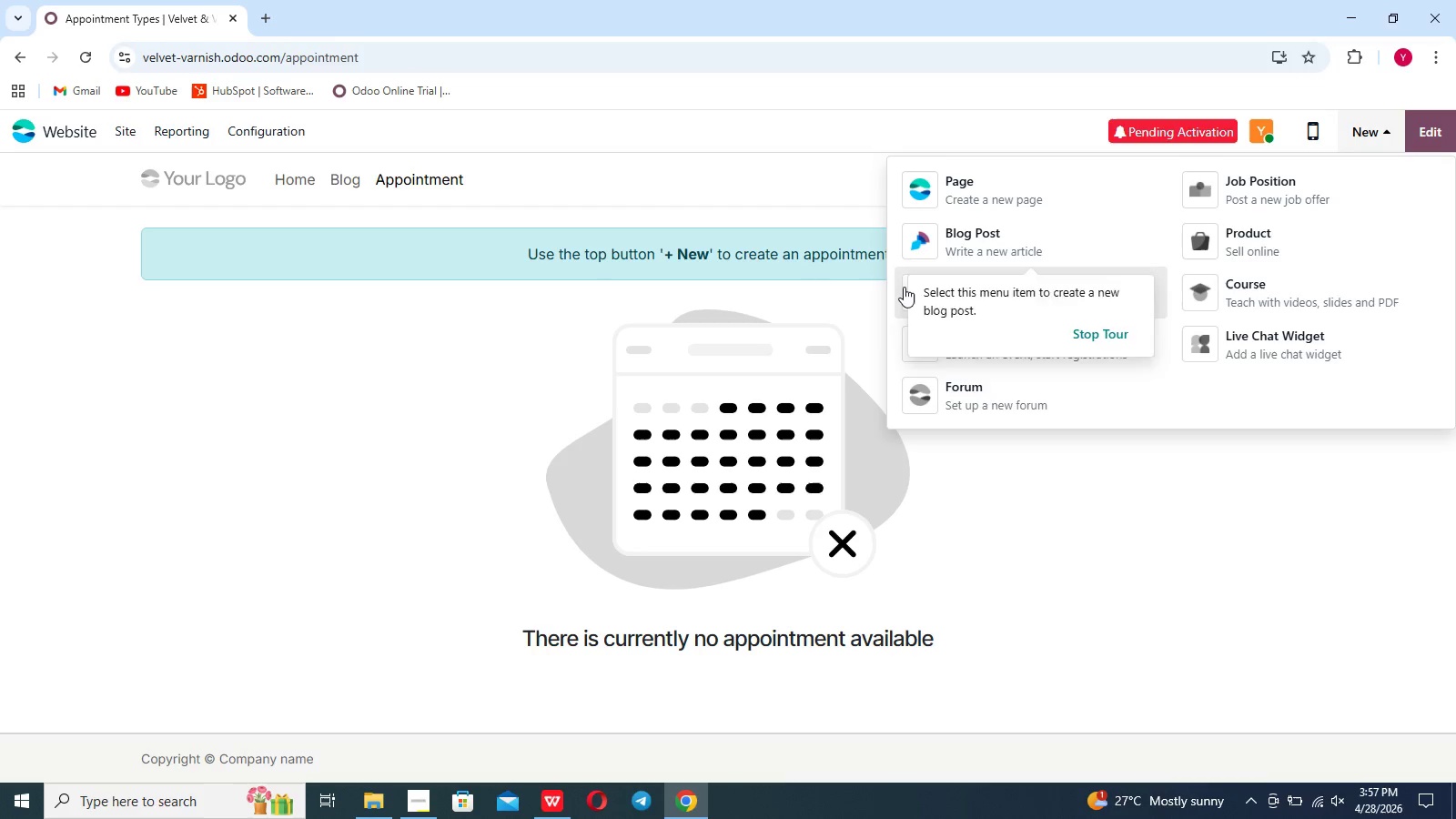 
left_click([904, 287])
 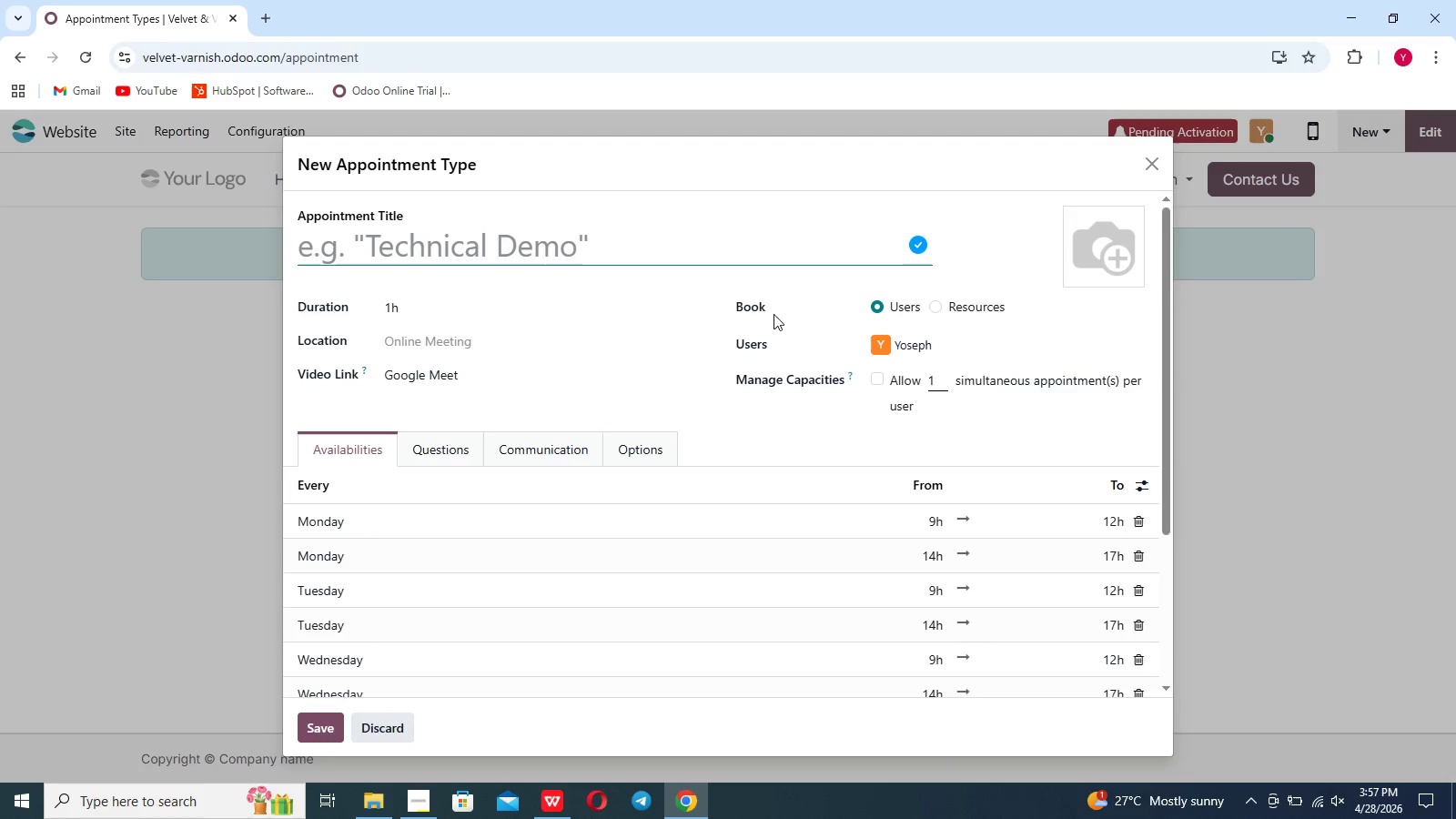 
left_click([480, 250])
 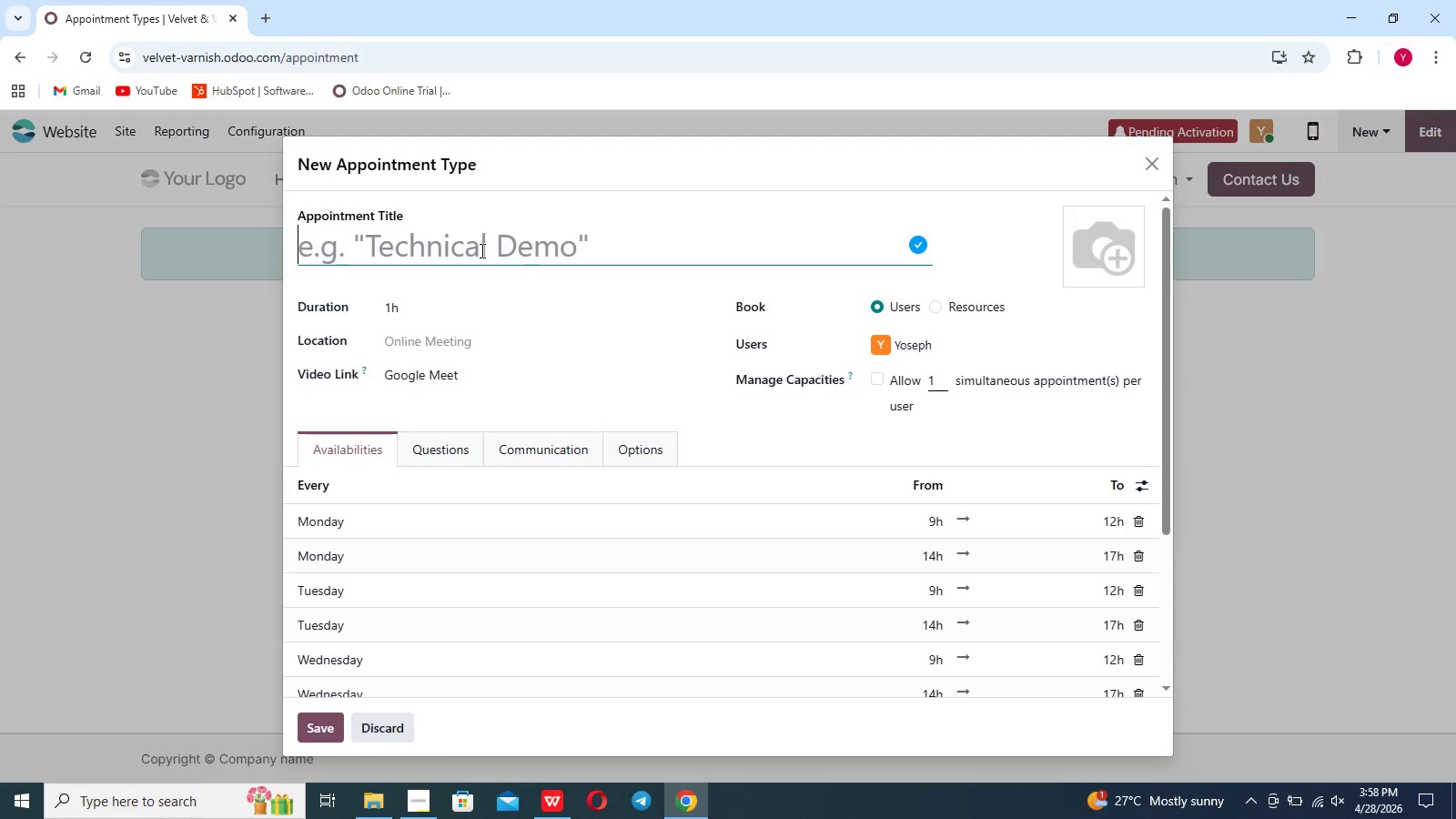 
wait(5.16)
 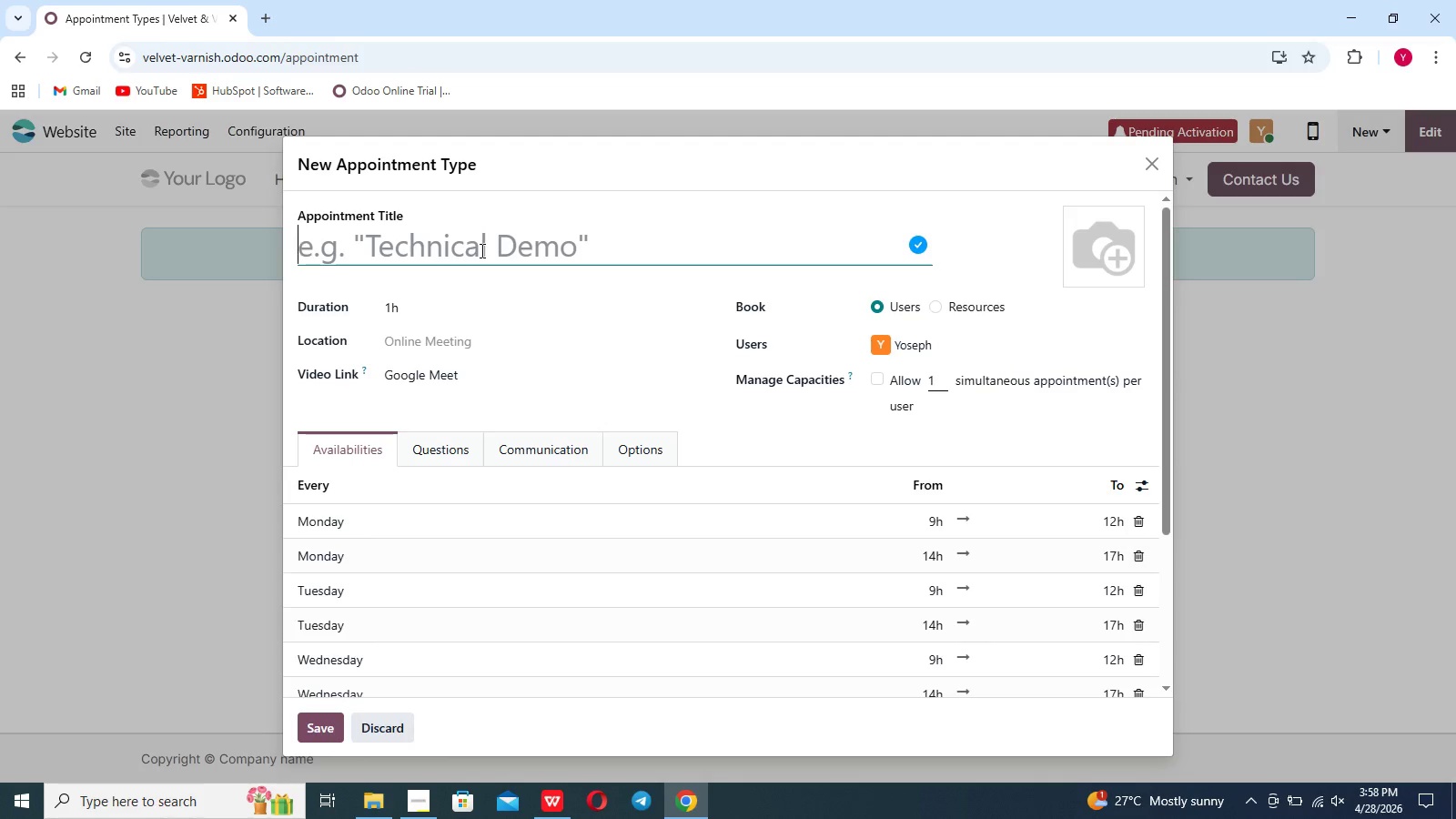 
type(Waterless MAnicure)
key(Backspace)
key(Backspace)
key(Backspace)
key(Backspace)
key(Backspace)
key(Backspace)
key(Backspace)
type(anicure)
 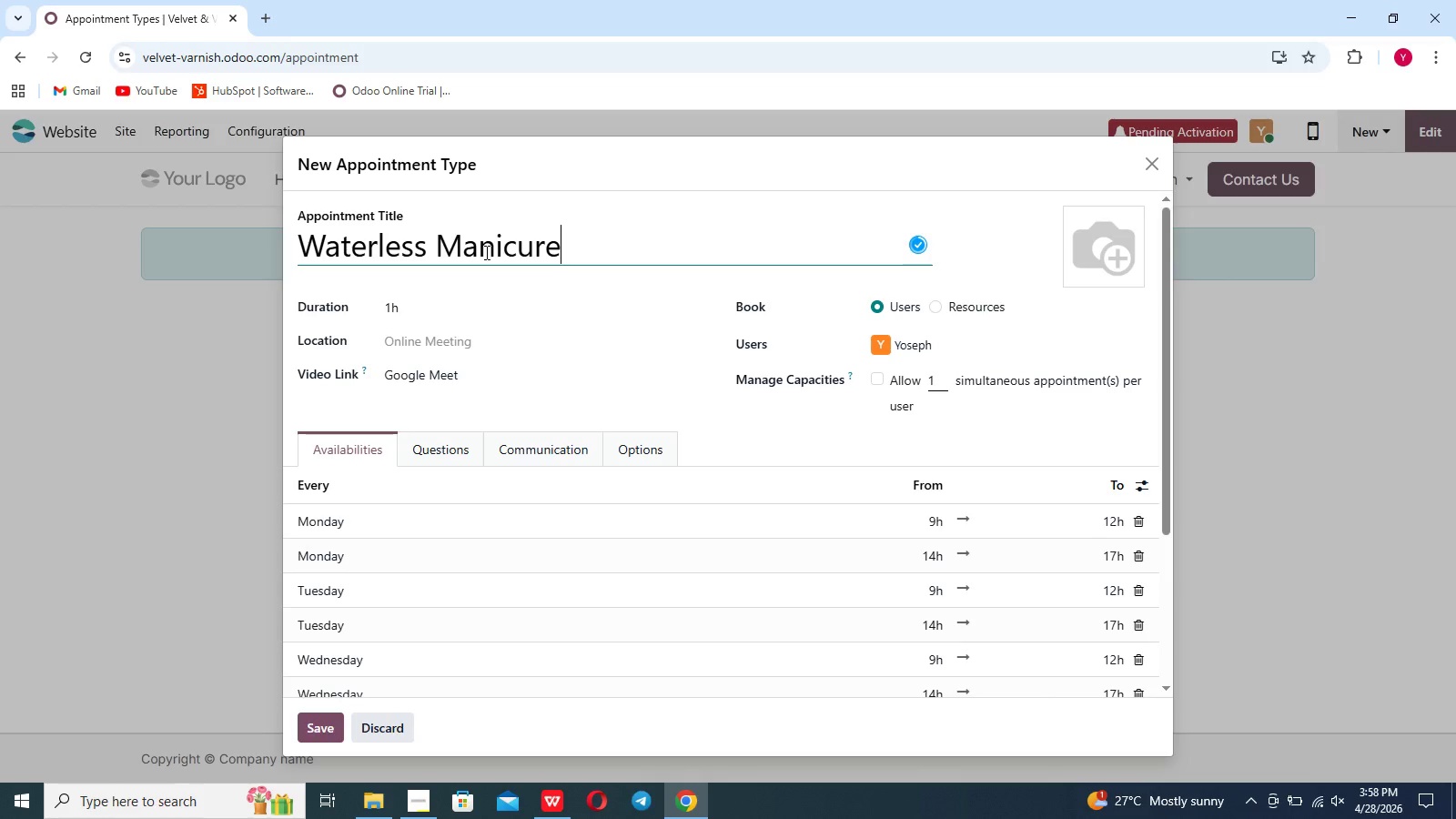 
left_click([1080, 274])
 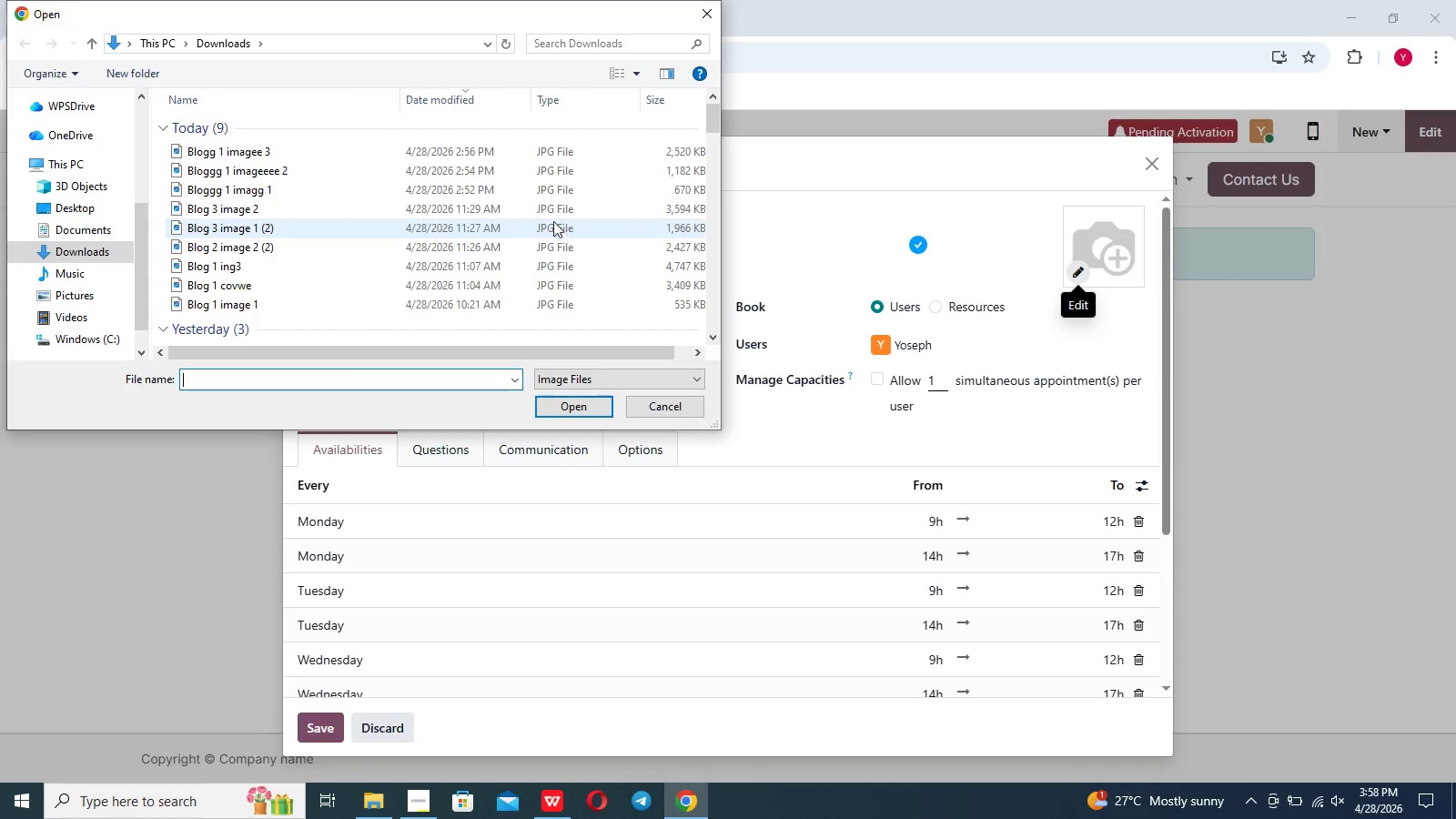 
left_click([504, 157])
 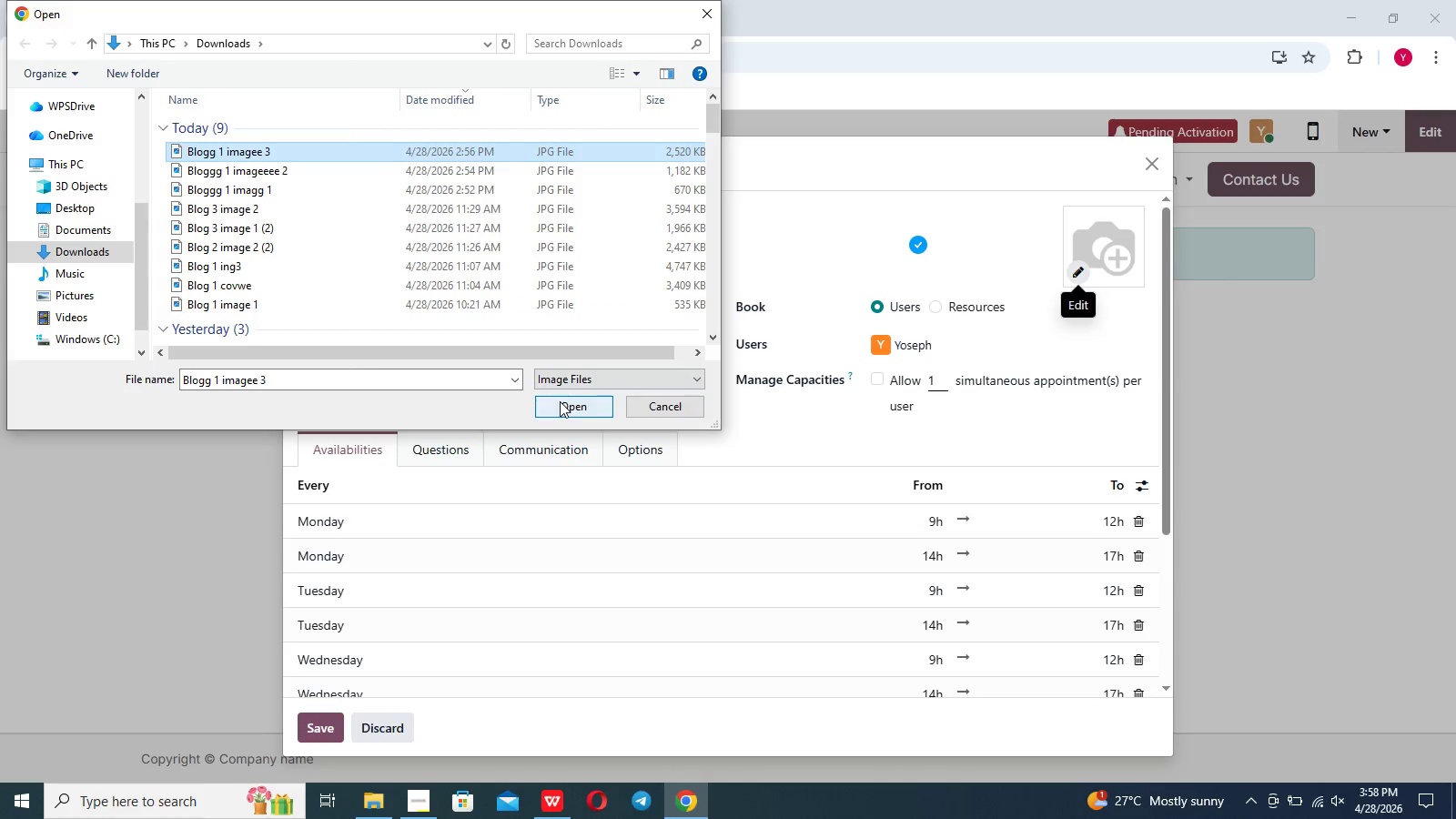 
left_click([568, 408])
 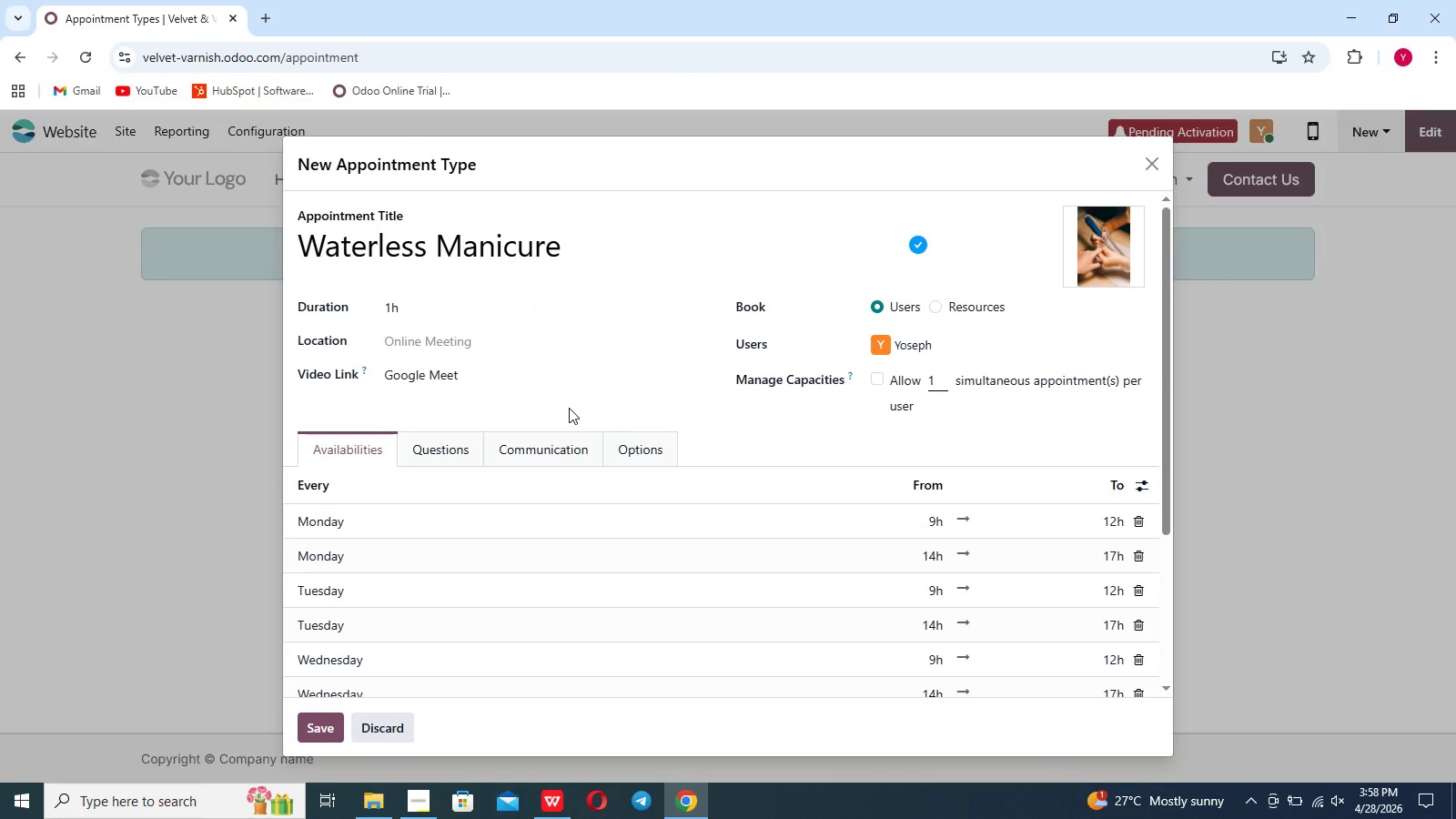 
wait(9.72)
 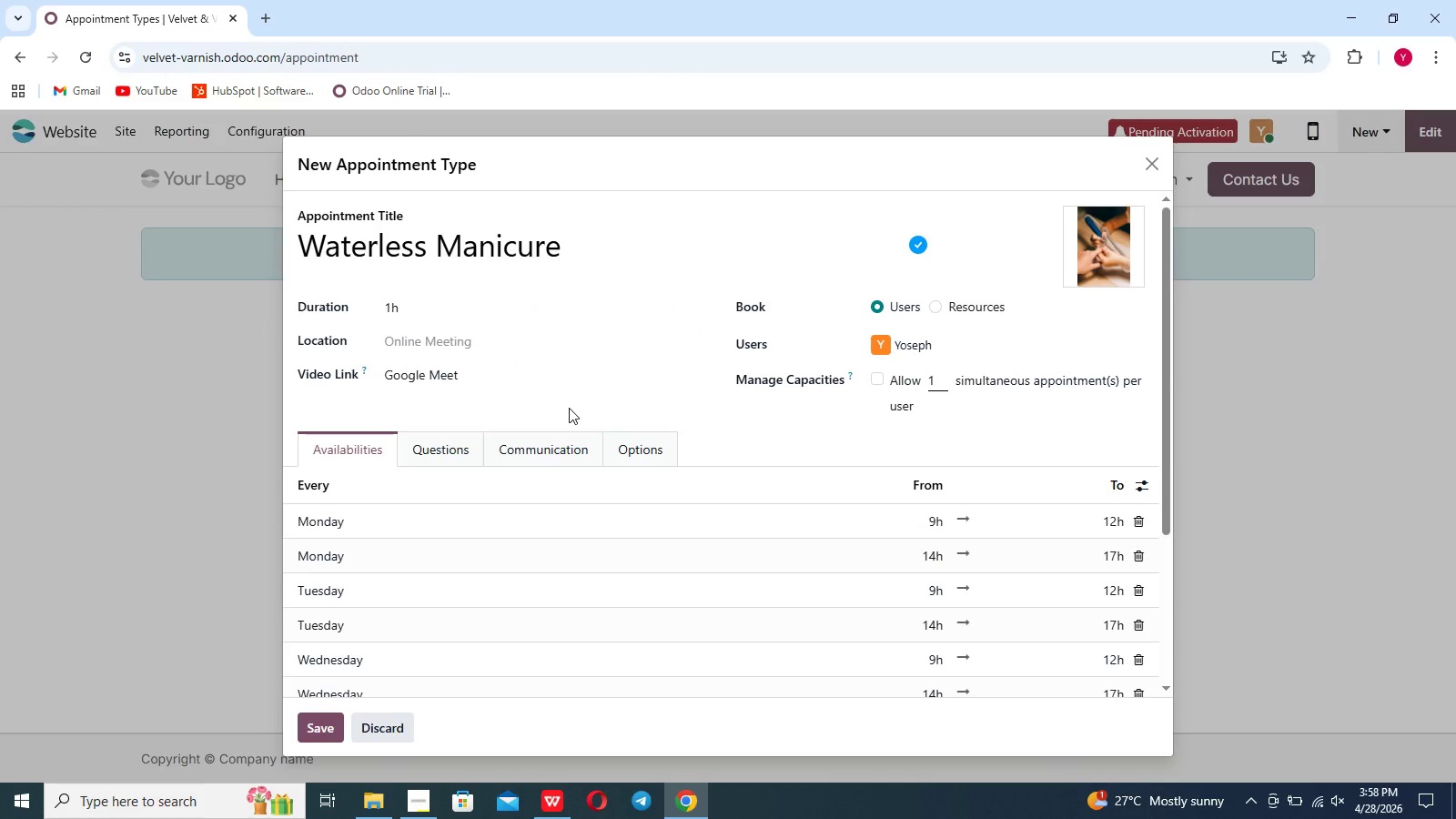 
left_click([488, 345])
 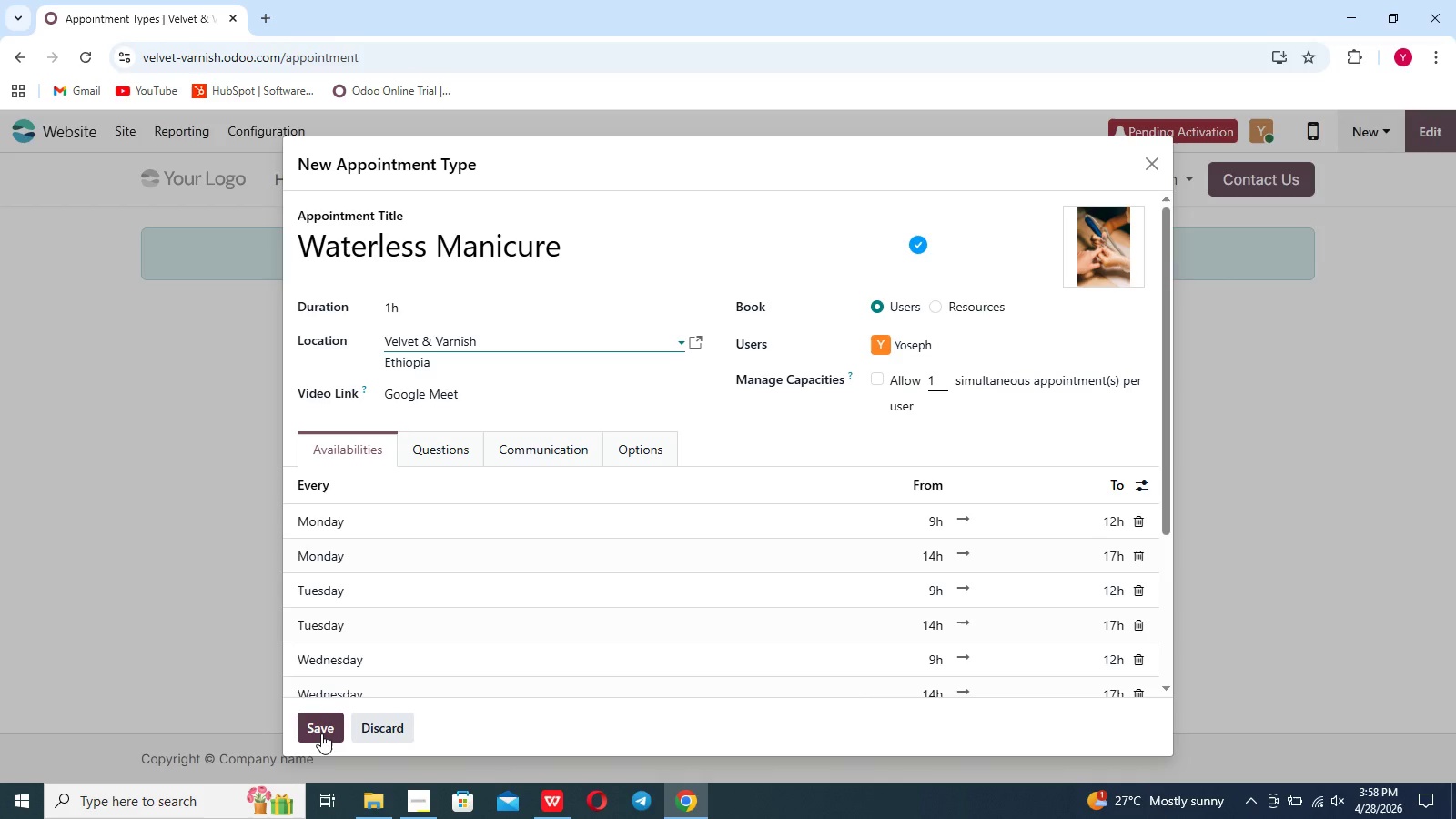 
wait(12.52)
 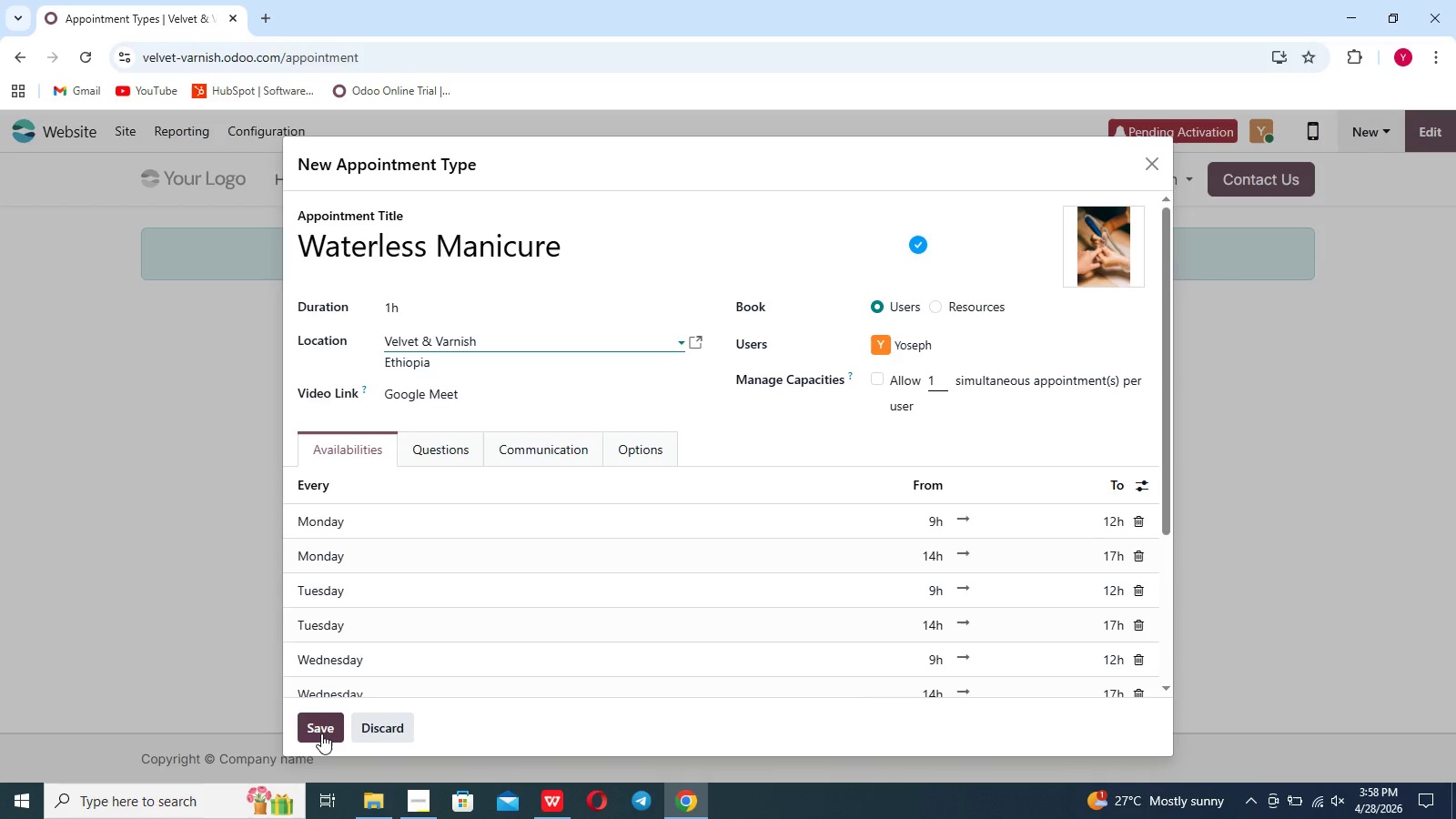 
left_click([322, 729])
 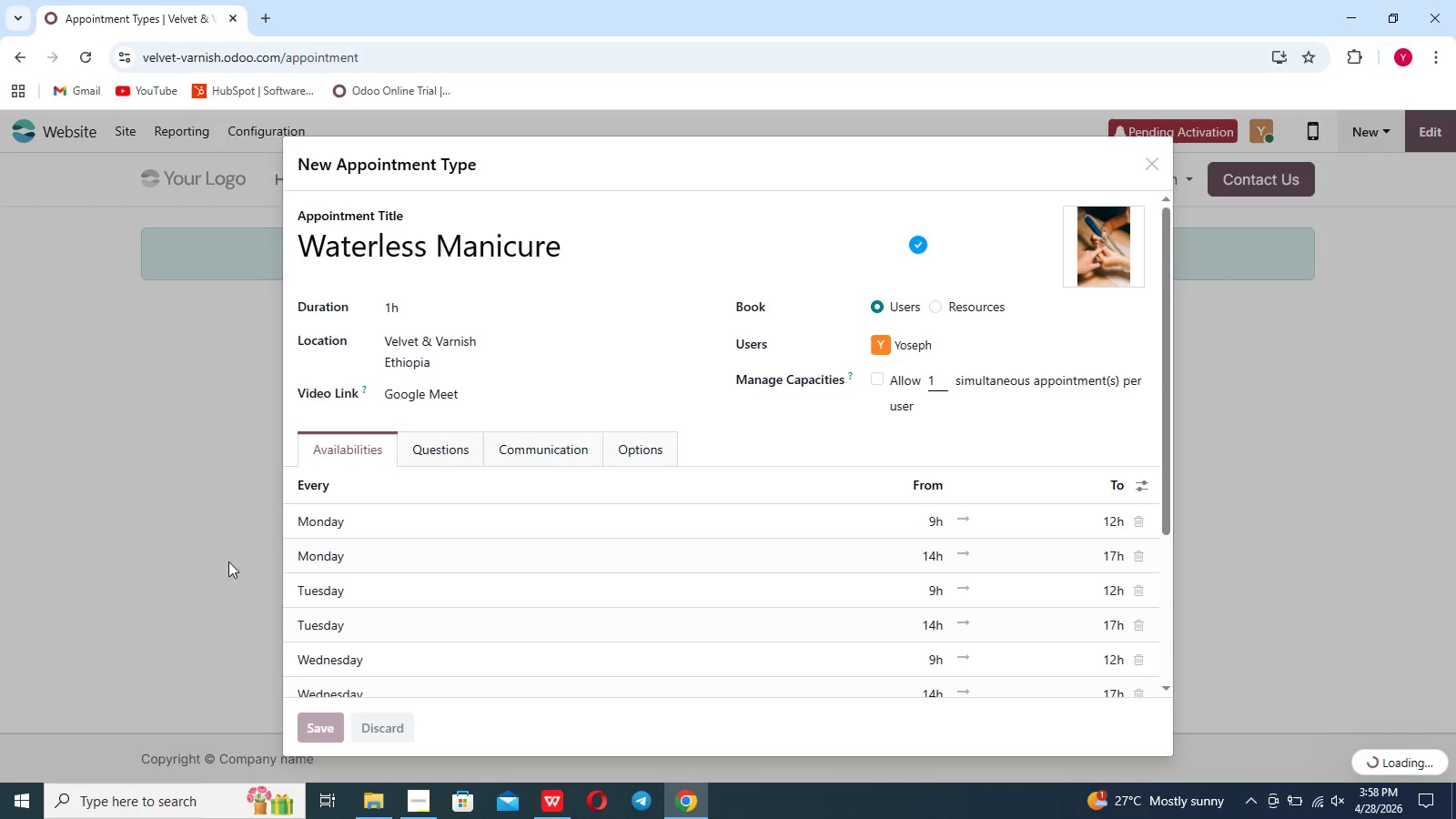 
wait(10.0)
 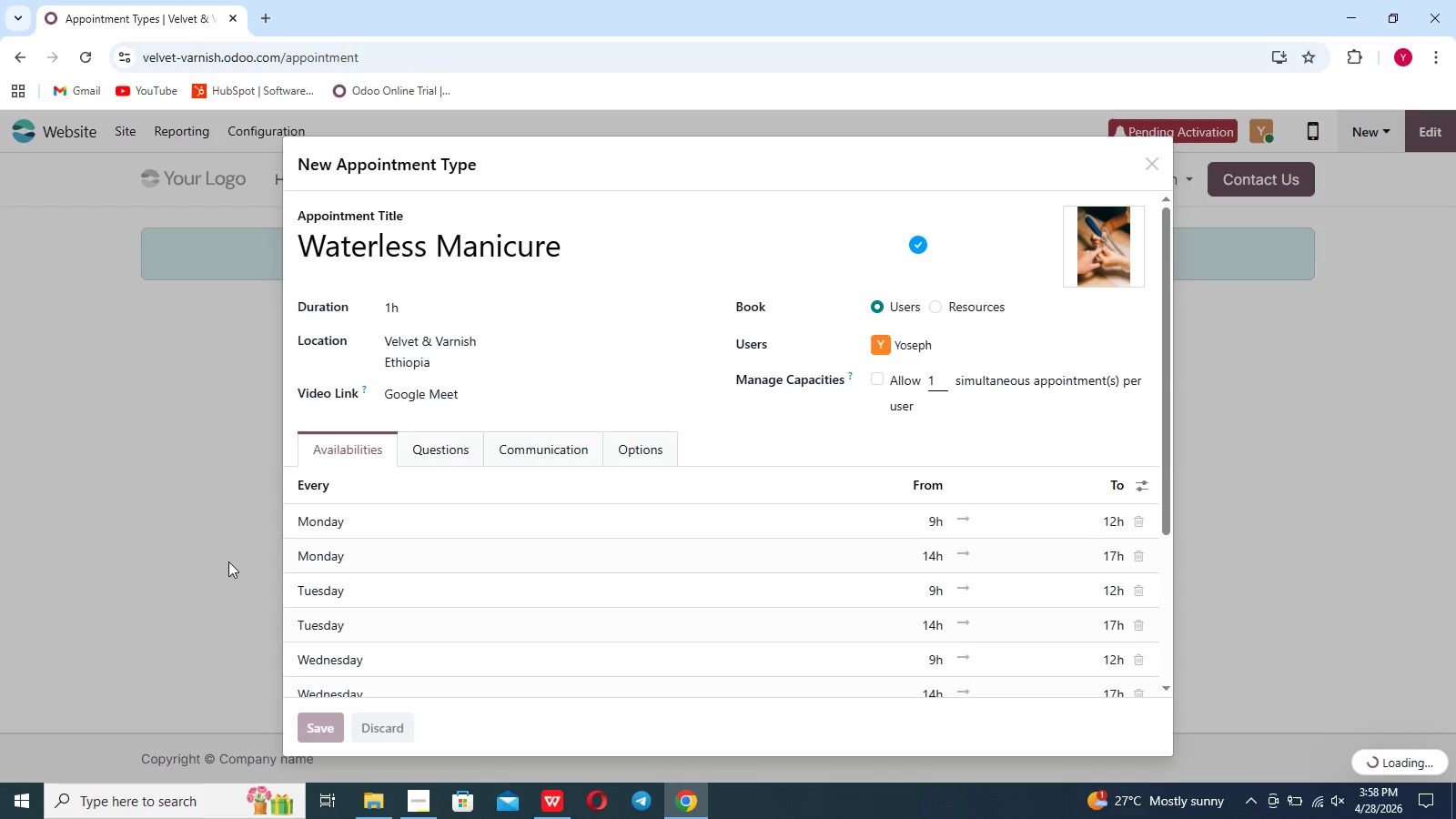 
left_click([348, 180])
 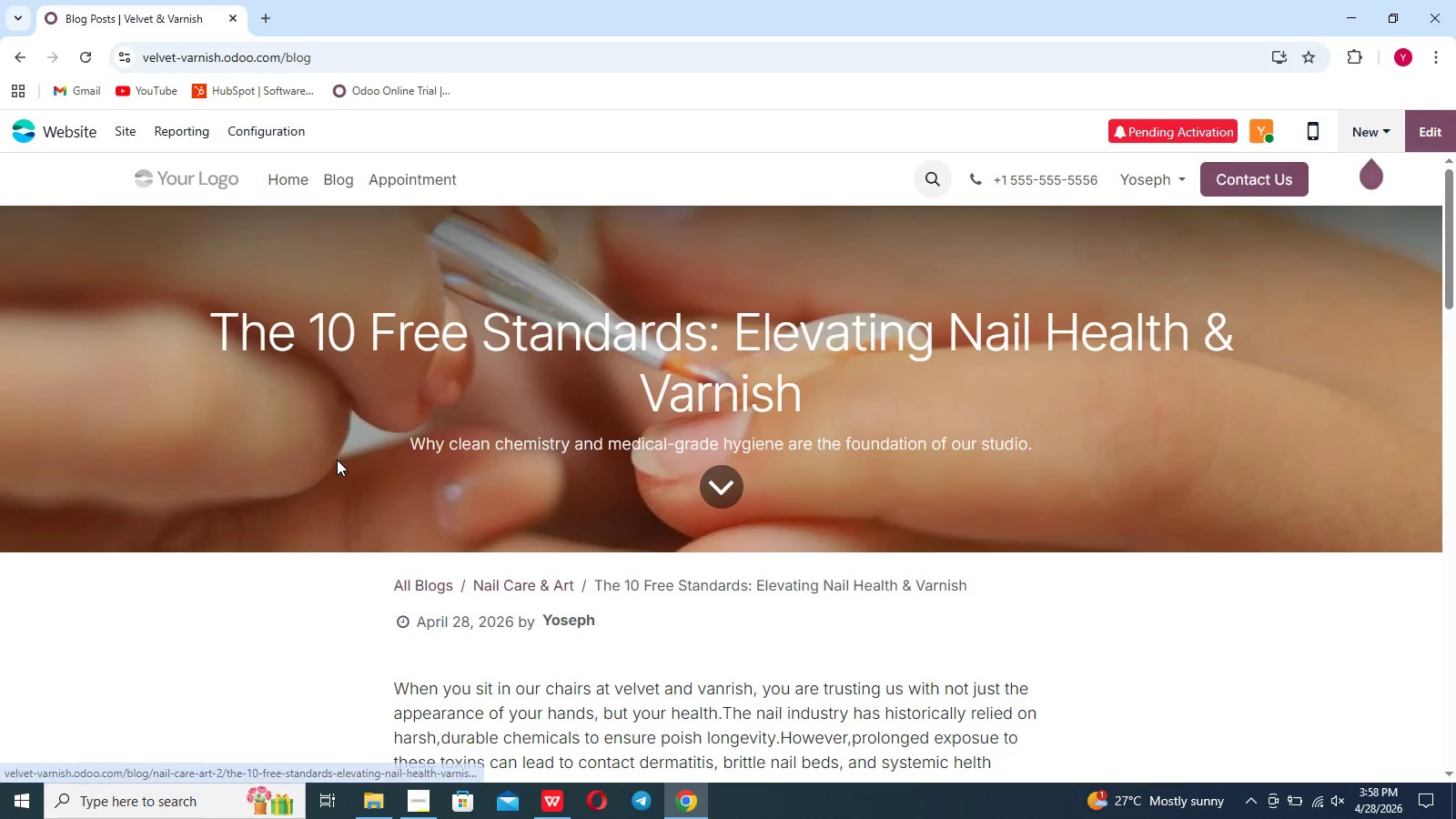 
scroll: coordinate [420, 562], scroll_direction: down, amount: 98.0
 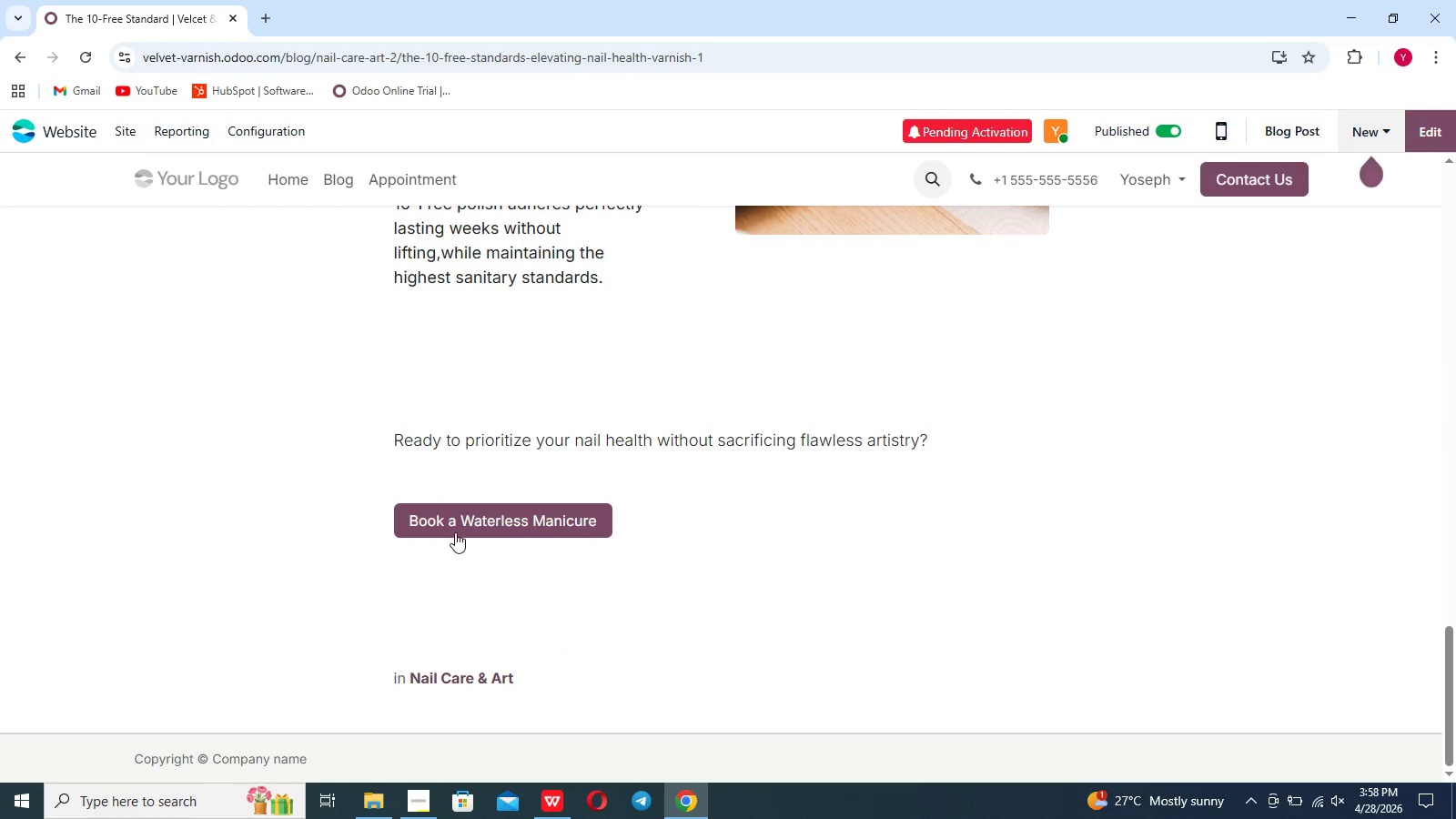 
left_click([459, 528])
 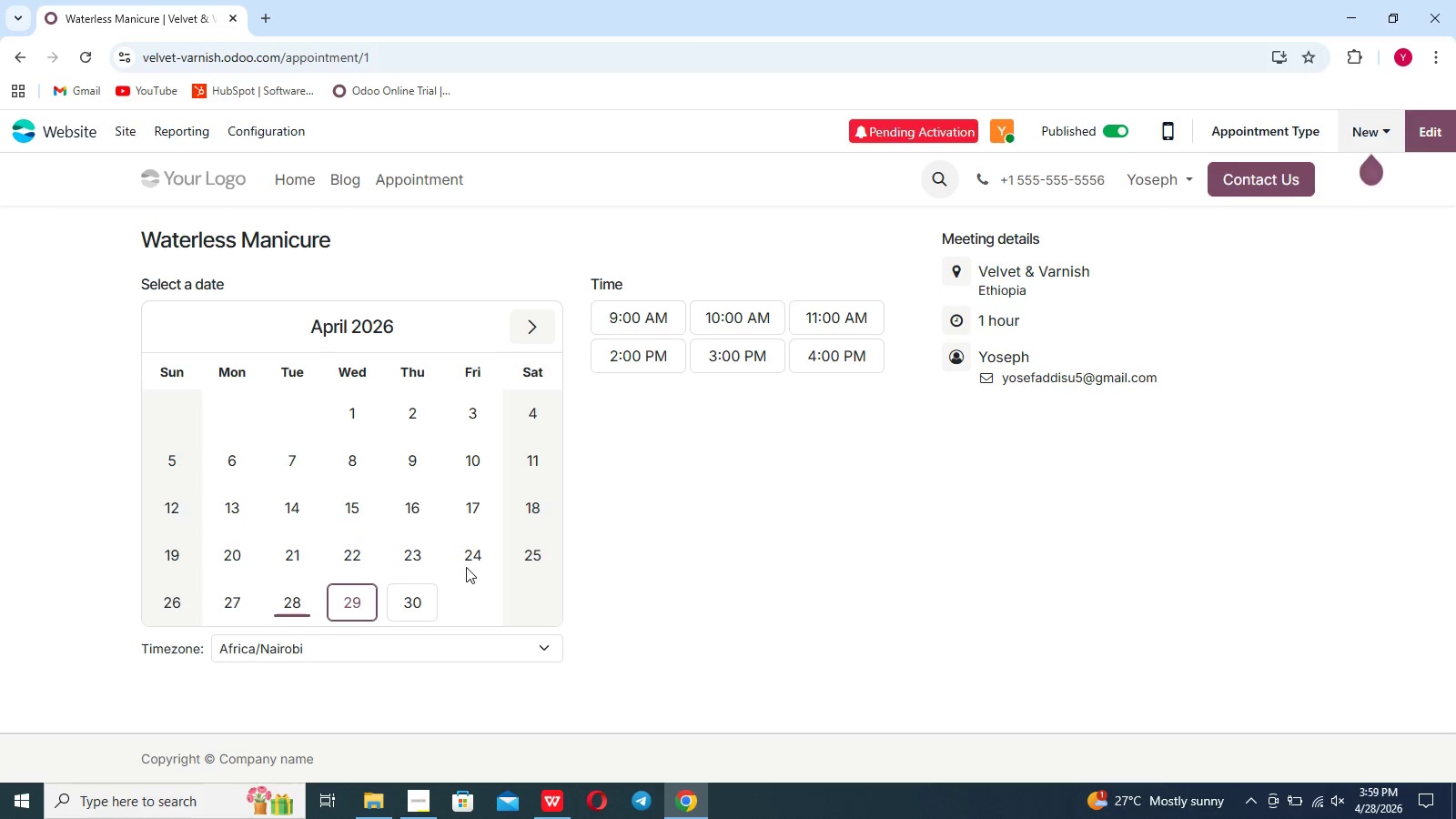 
left_click([342, 188])
 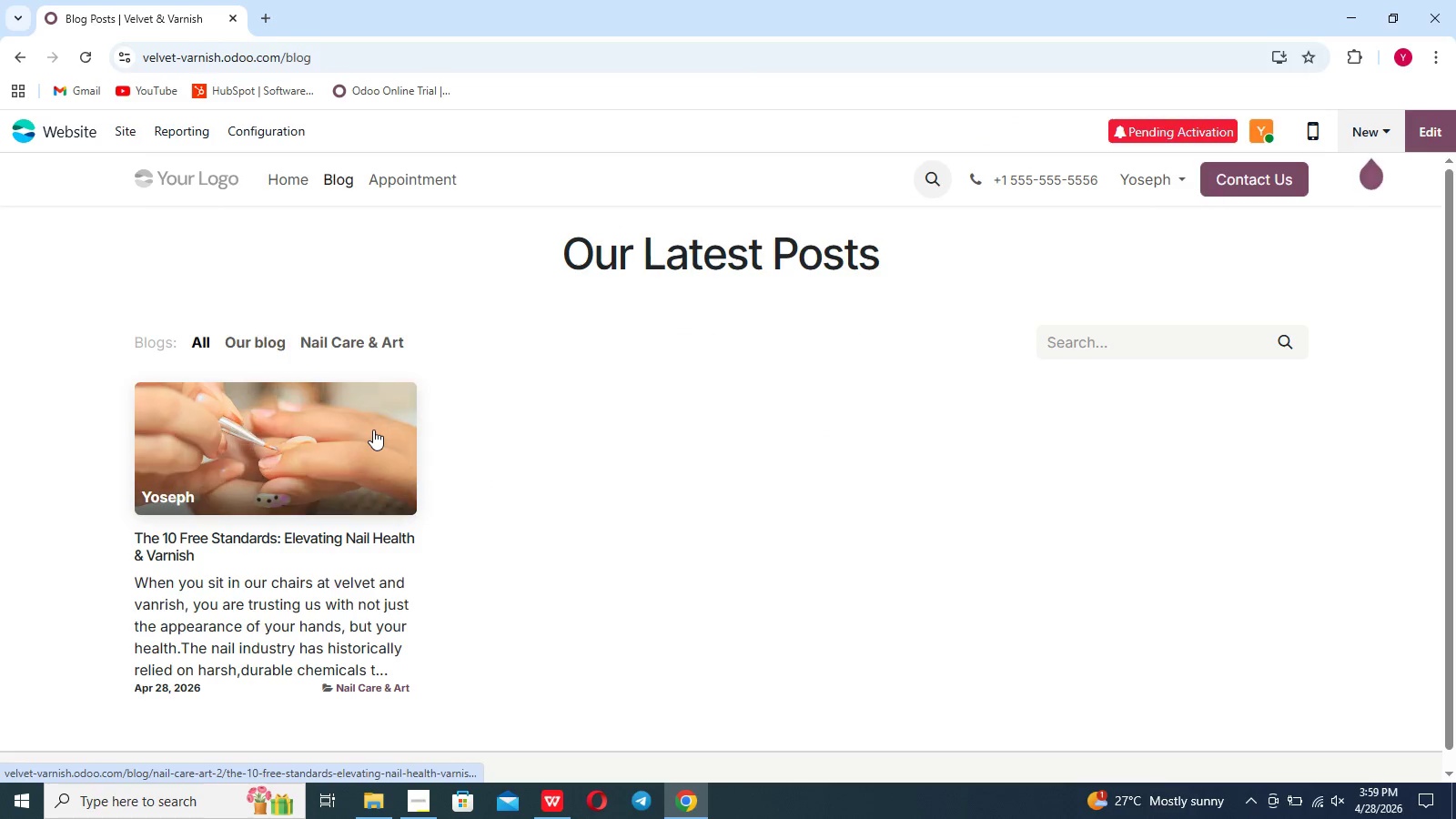 
left_click([339, 453])